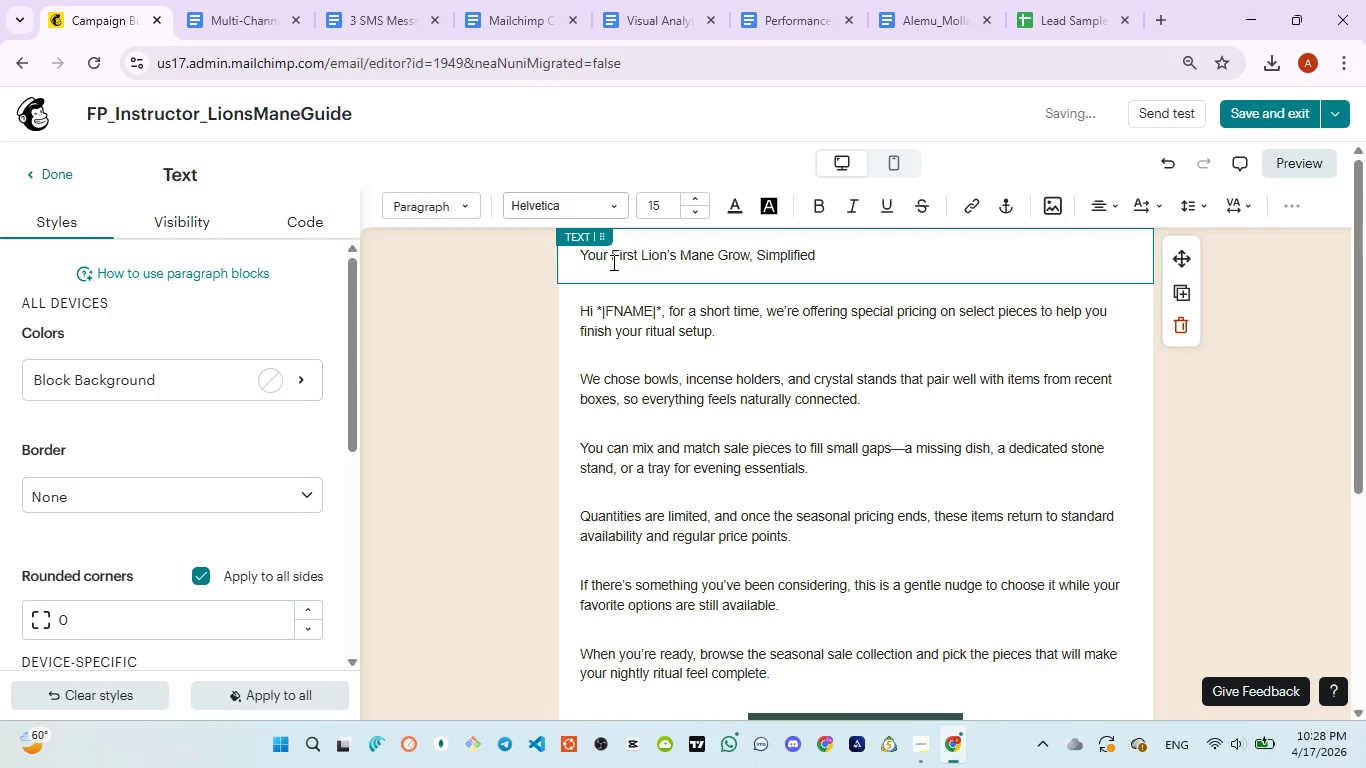 
key(Control+A)
 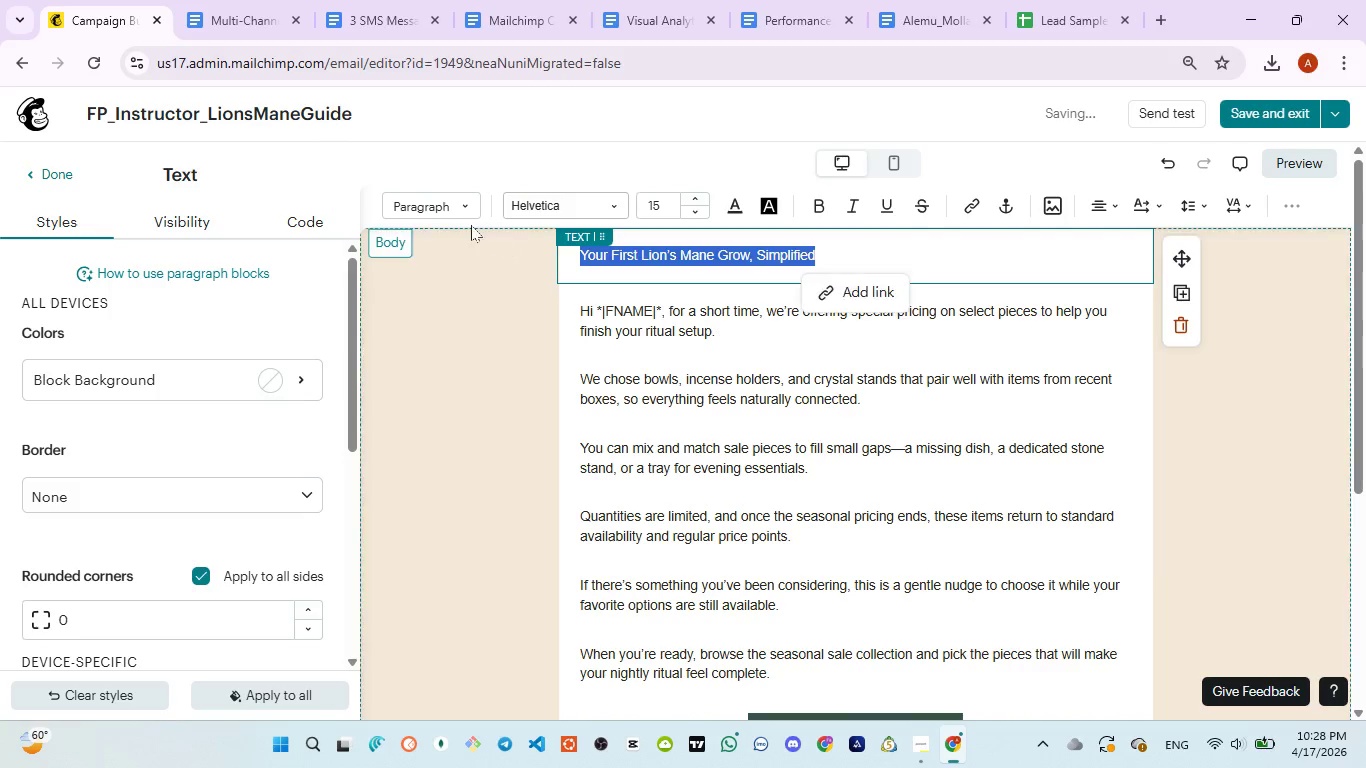 
mouse_move([470, 231])
 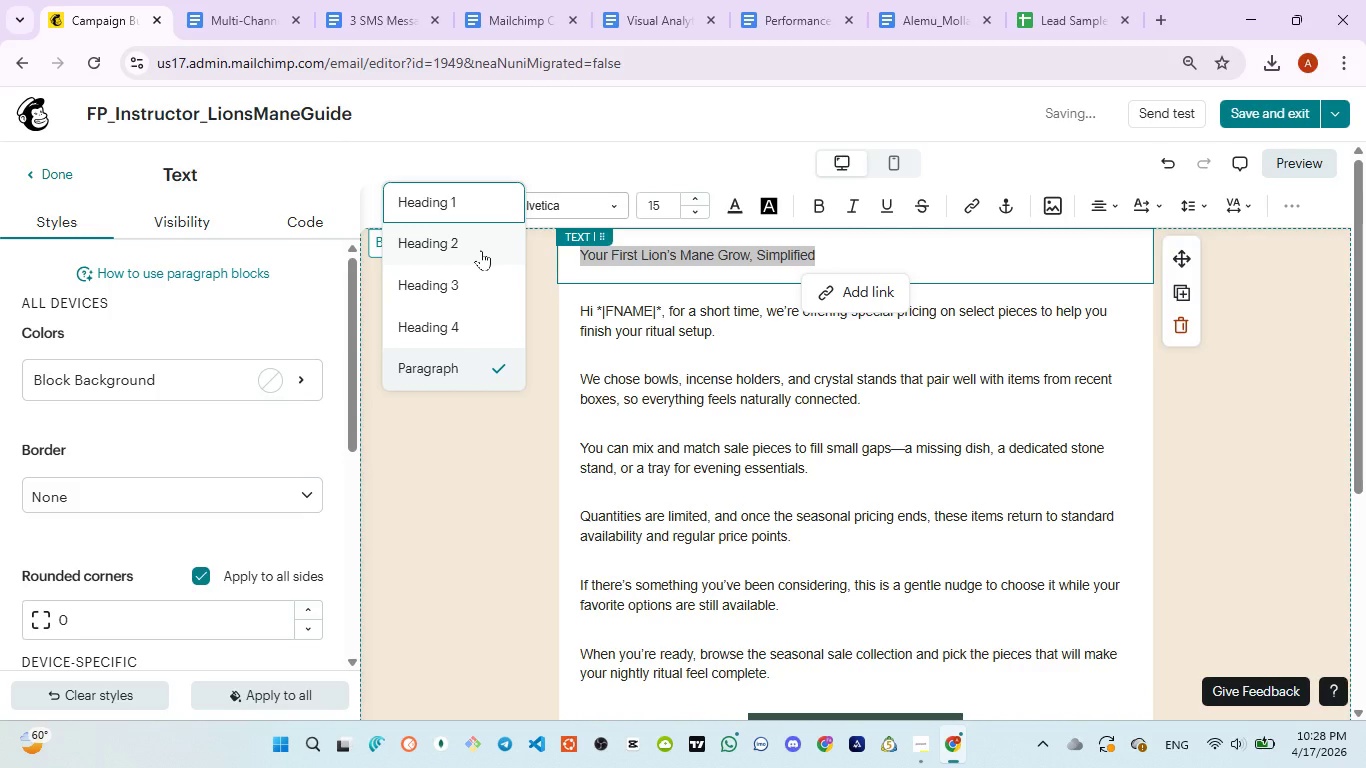 
double_click([481, 250])
 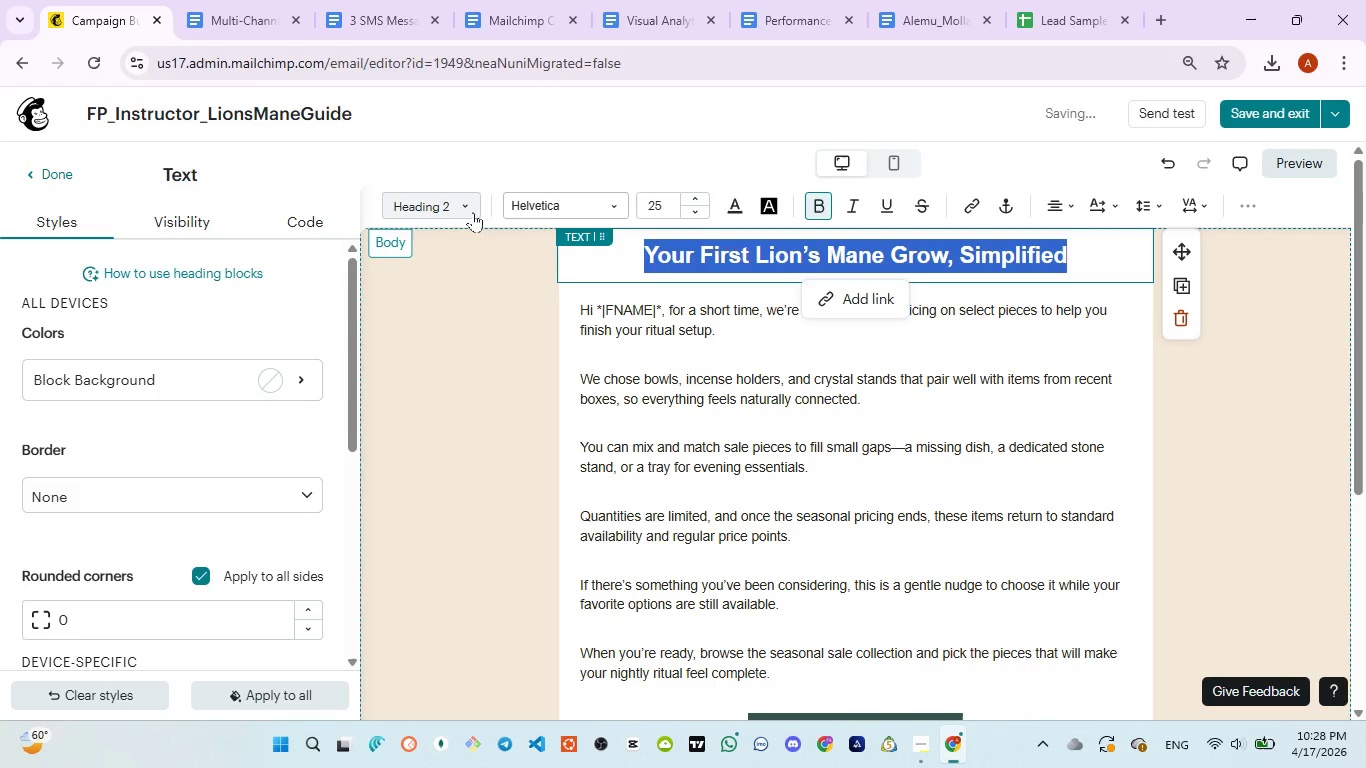 
left_click([470, 208])
 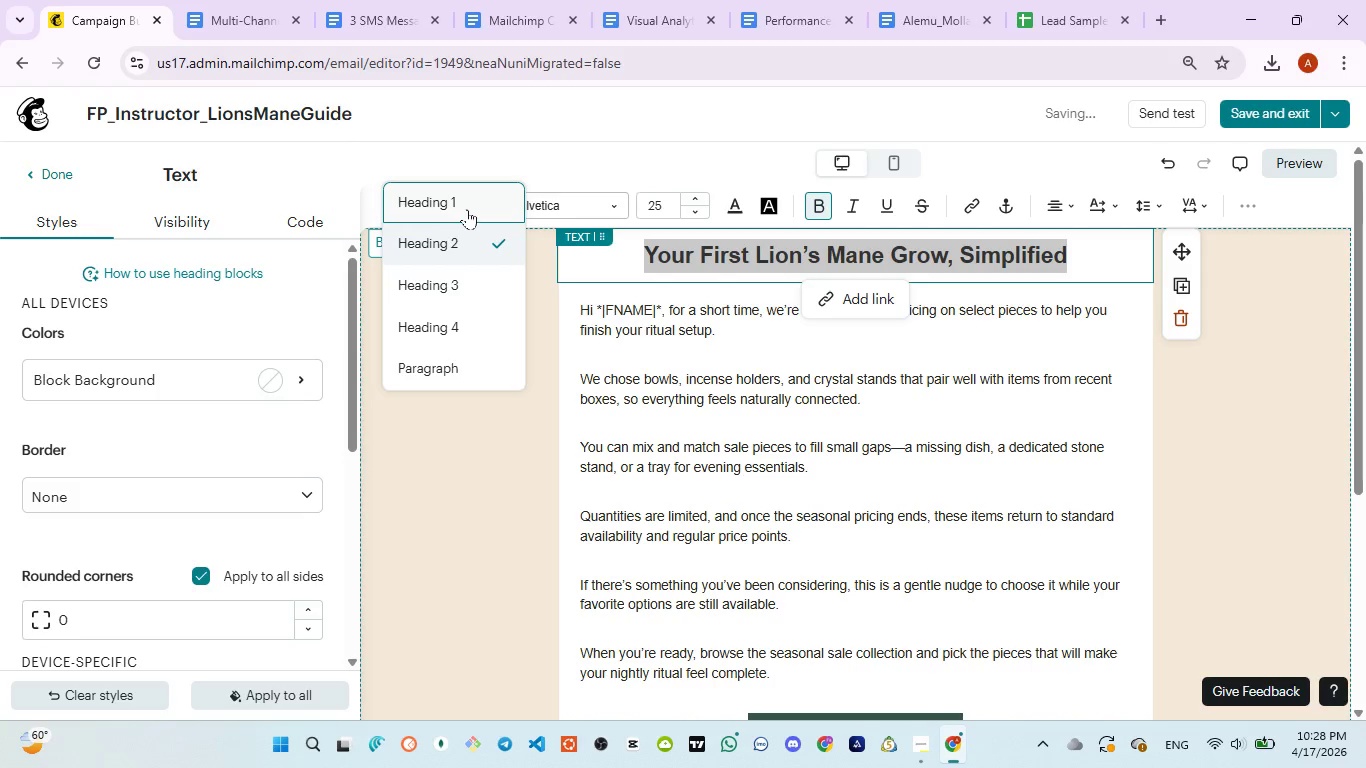 
left_click([466, 199])
 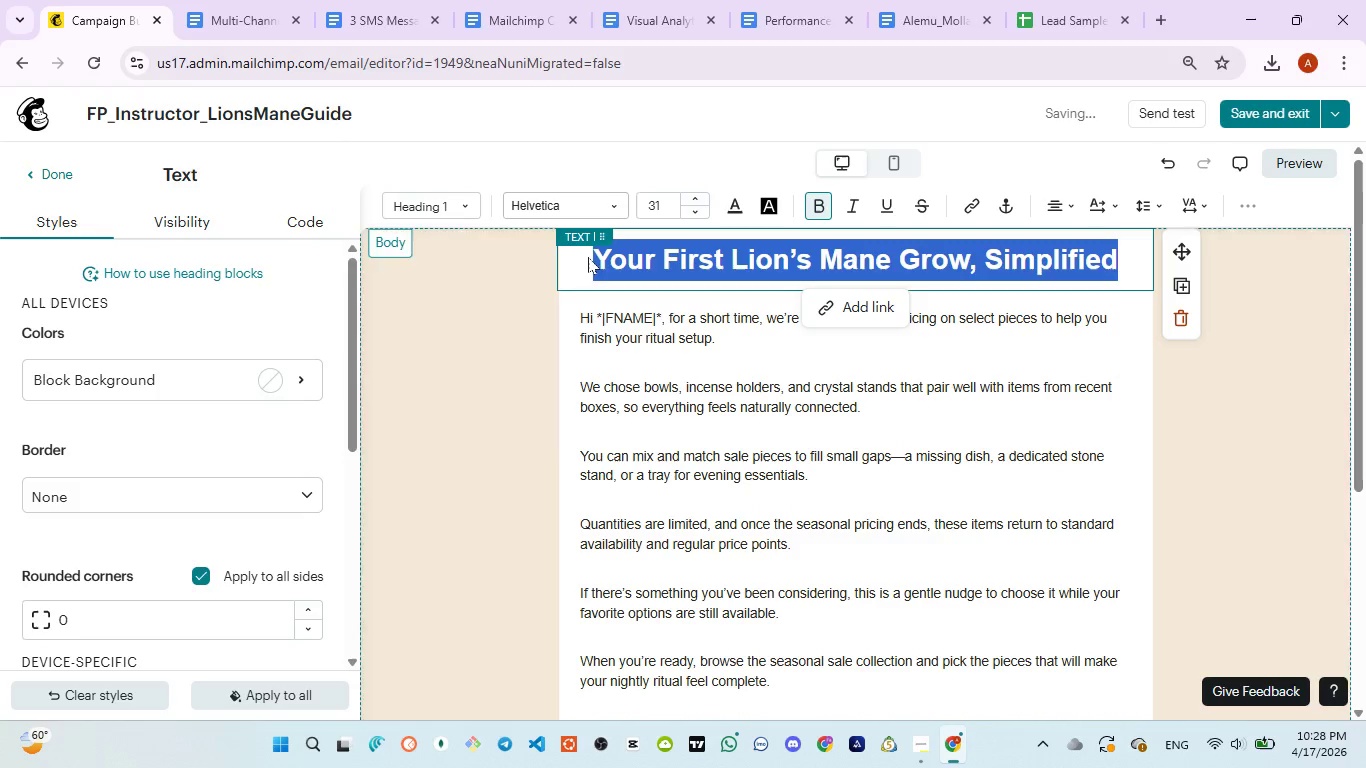 
left_click([588, 257])
 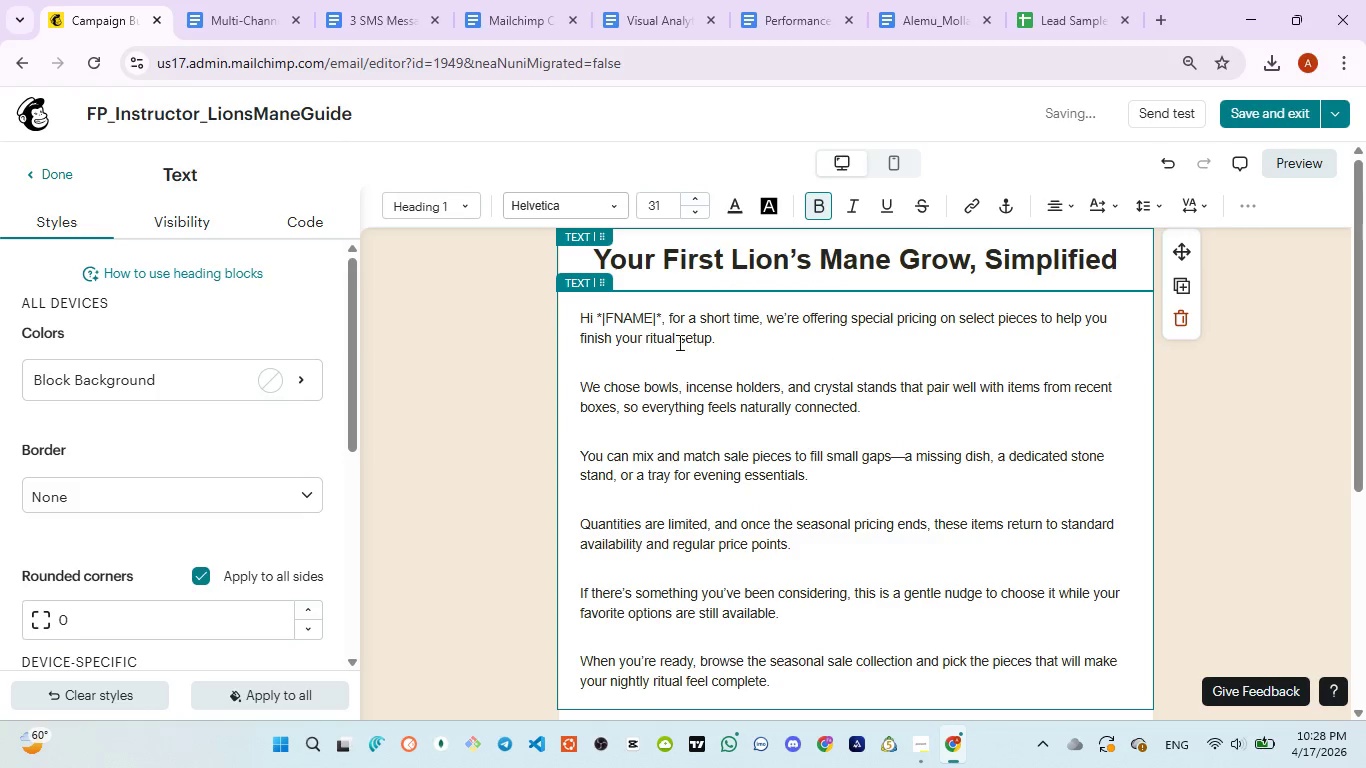 
left_click([657, 324])
 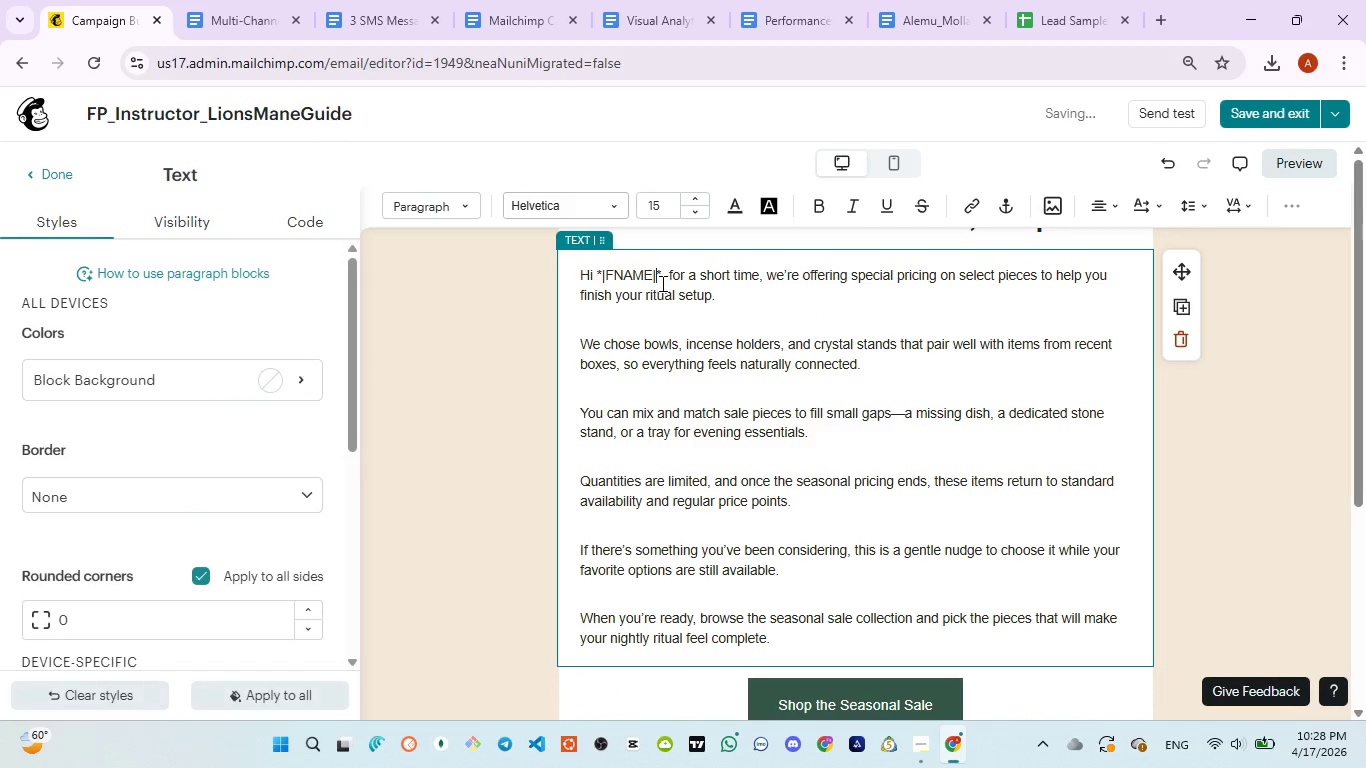 
left_click([671, 277])
 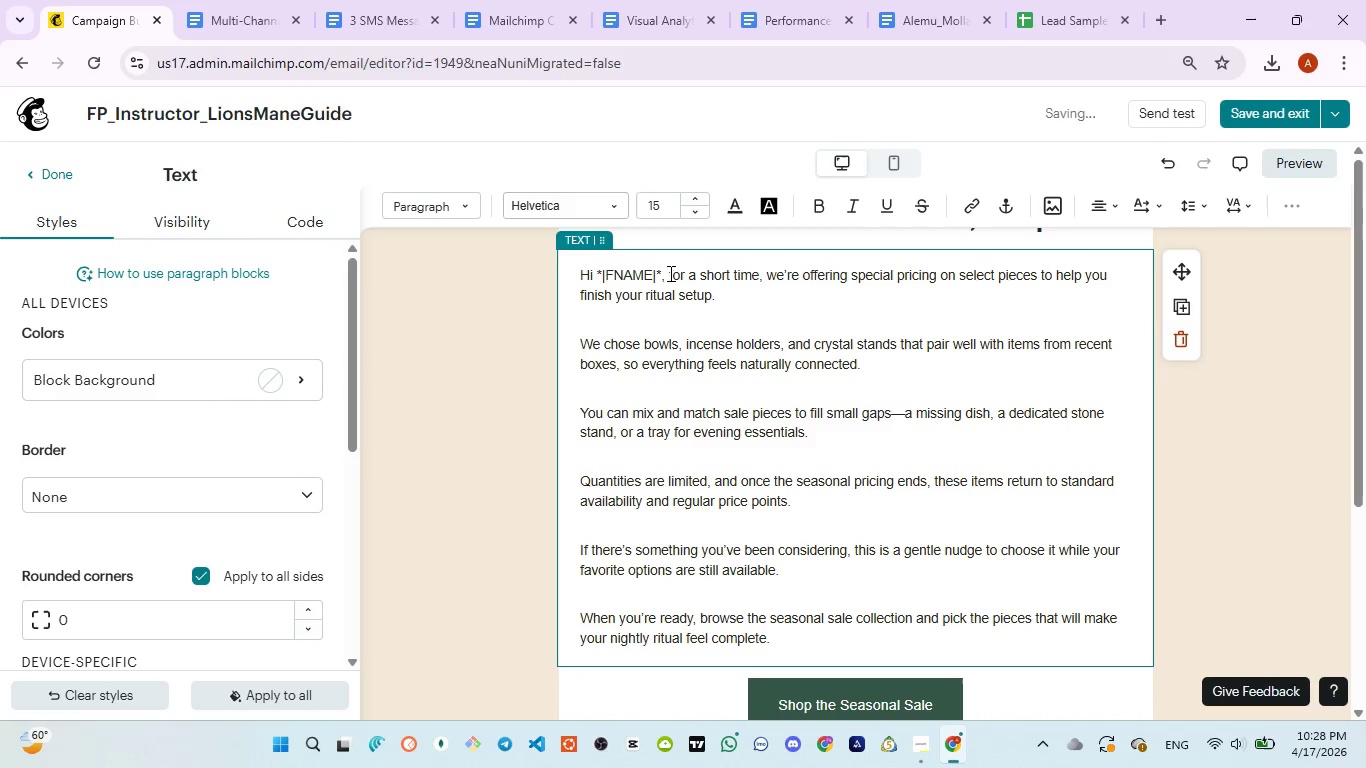 
left_click_drag(start_coordinate=[669, 273], to_coordinate=[822, 644])
 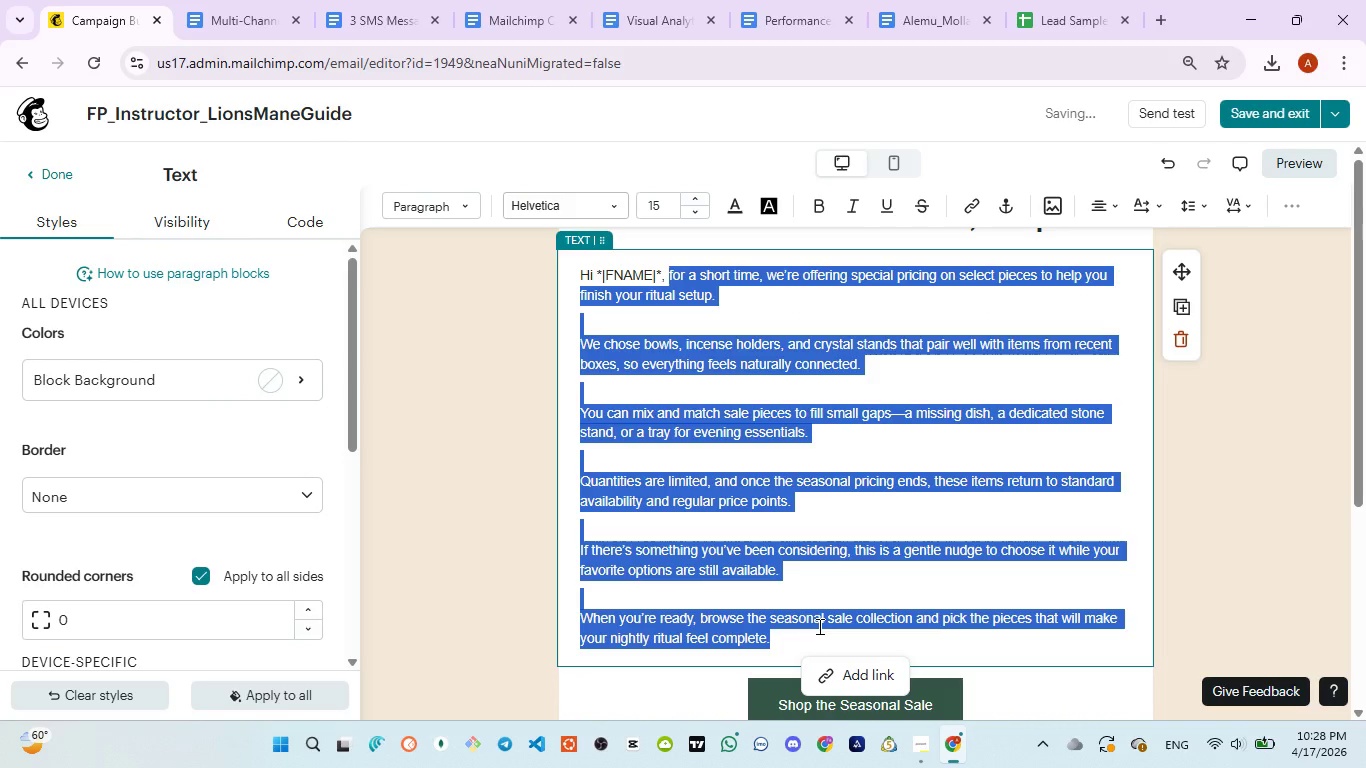 
key(Backspace)
 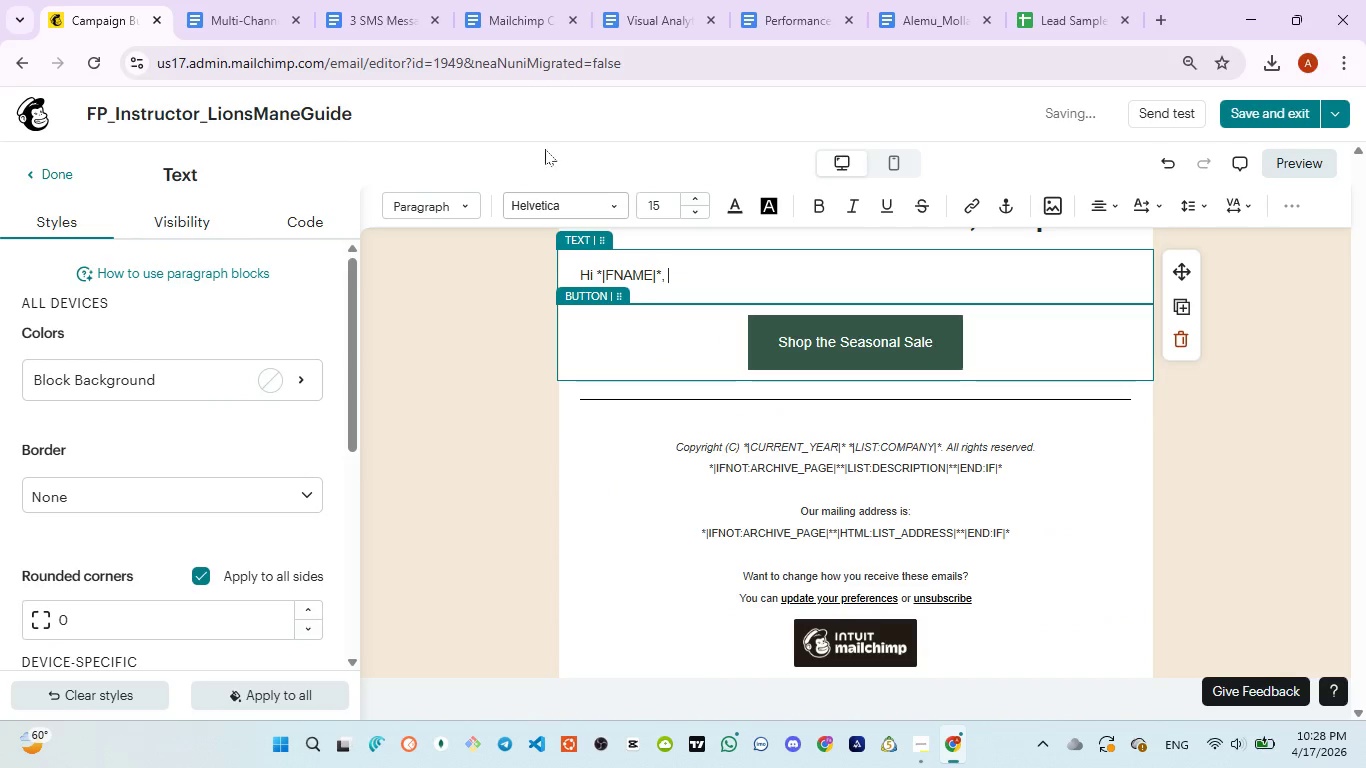 
left_click([371, 33])
 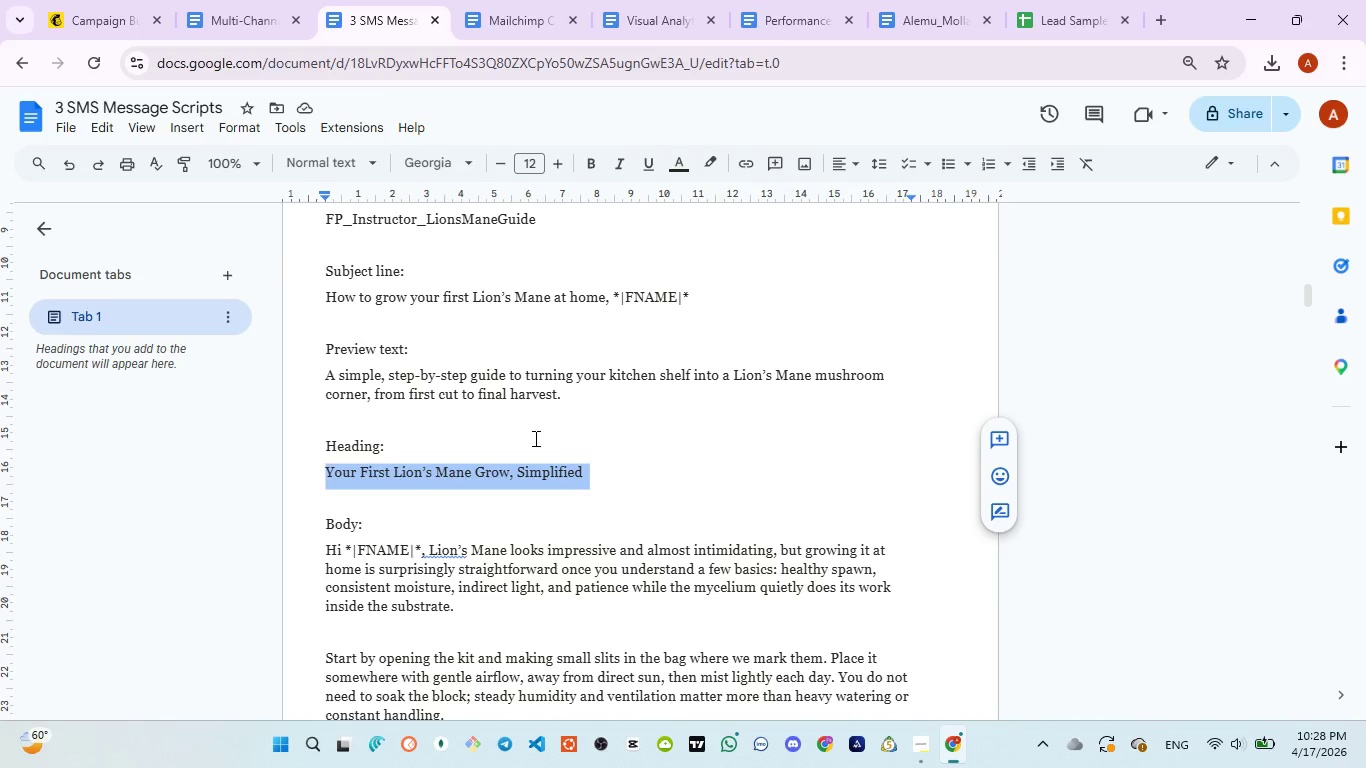 
scroll: coordinate [534, 438], scroll_direction: down, amount: 2.0
 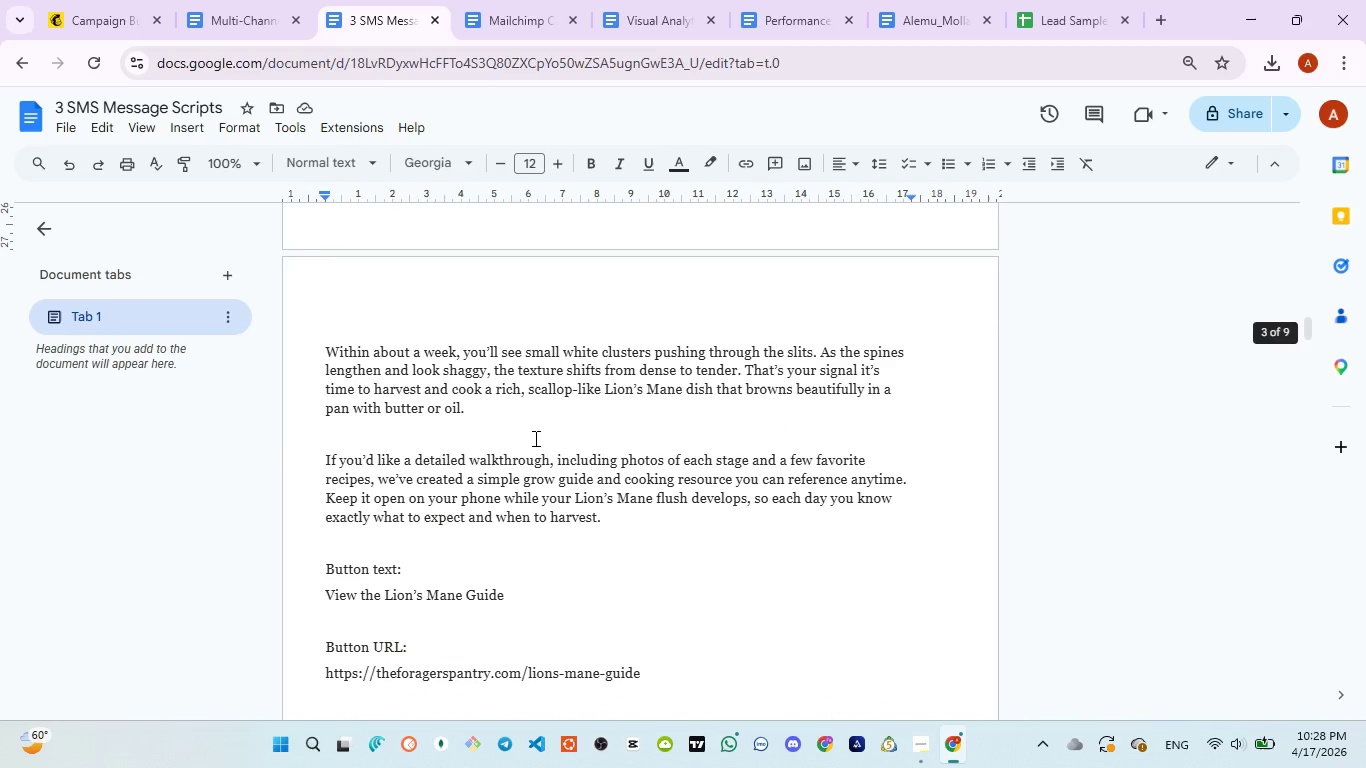 
scroll: coordinate [534, 438], scroll_direction: up, amount: 3.0
 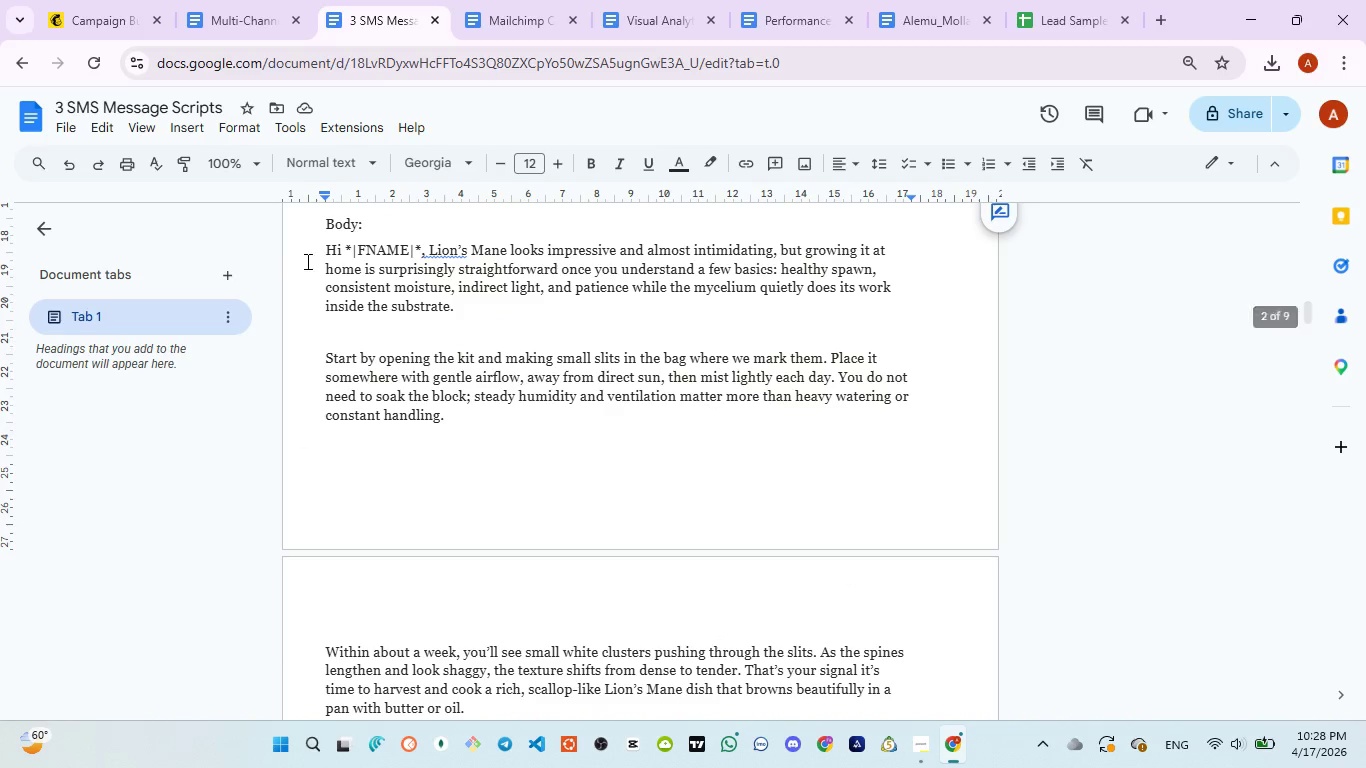 
left_click_drag(start_coordinate=[325, 253], to_coordinate=[627, 519])
 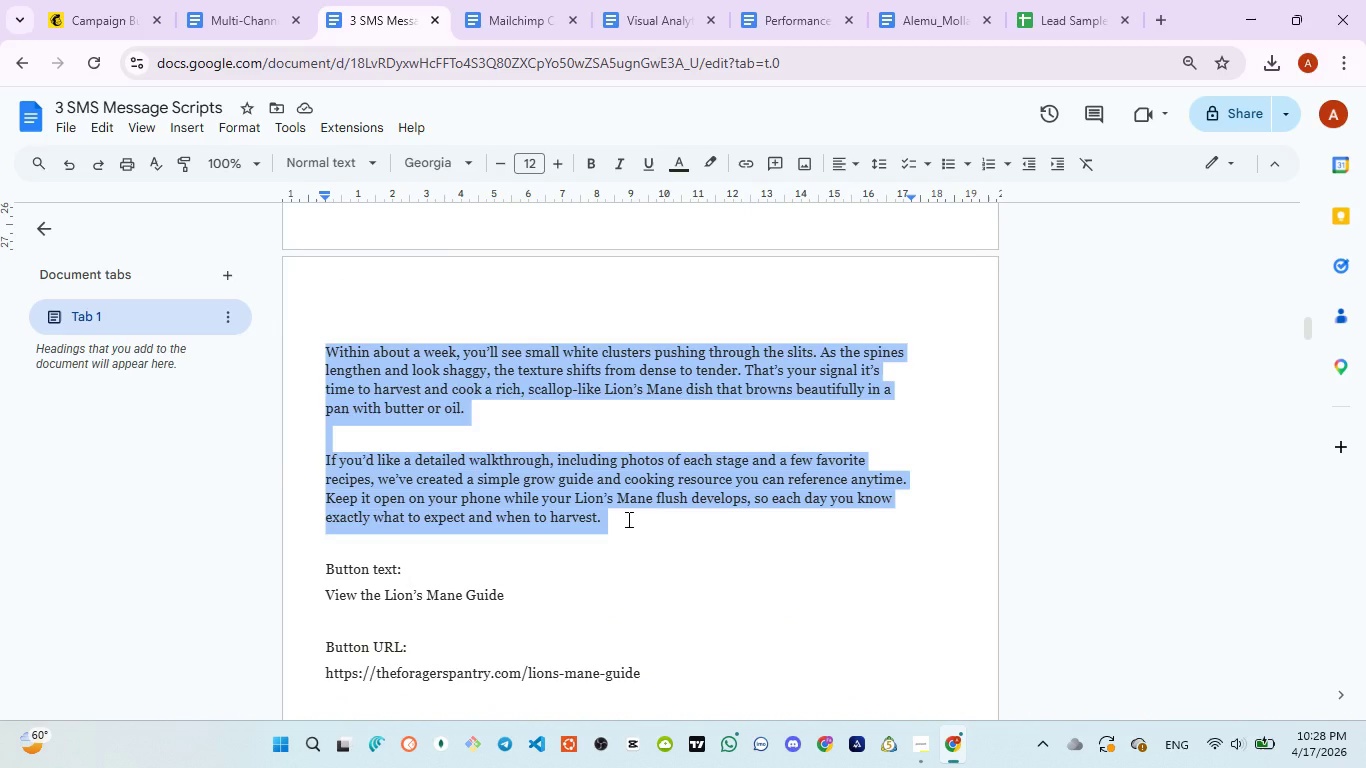 
scroll: coordinate [434, 558], scroll_direction: down, amount: 3.0
 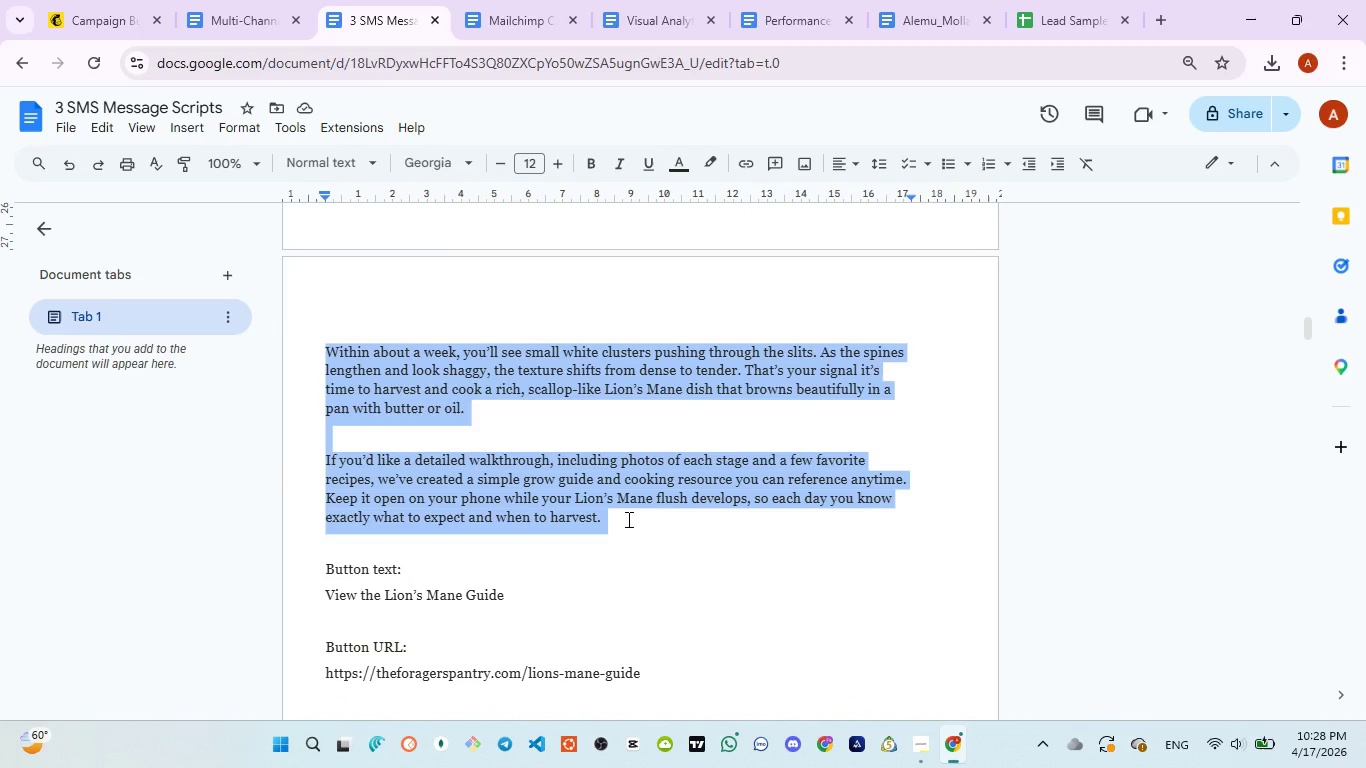 
key(Control+C)
 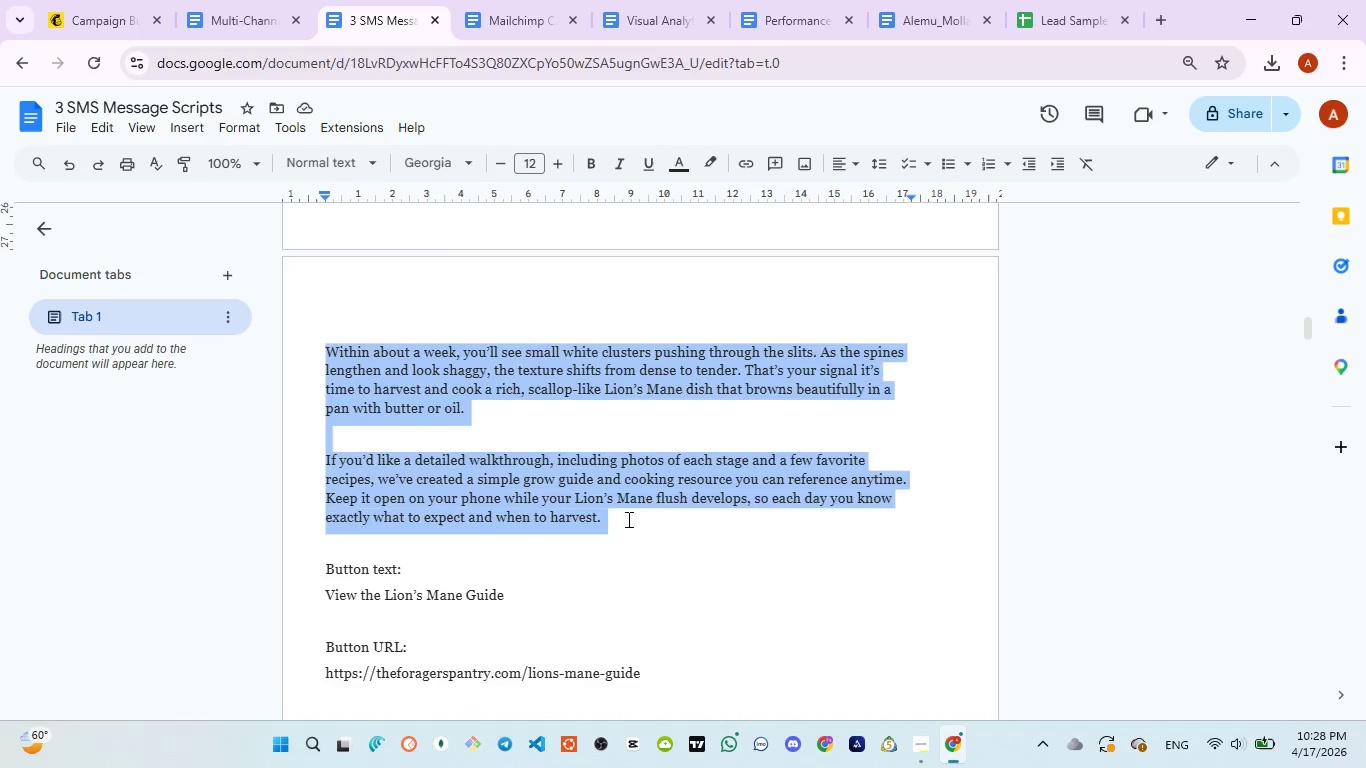 
scroll: coordinate [627, 519], scroll_direction: up, amount: 6.0
 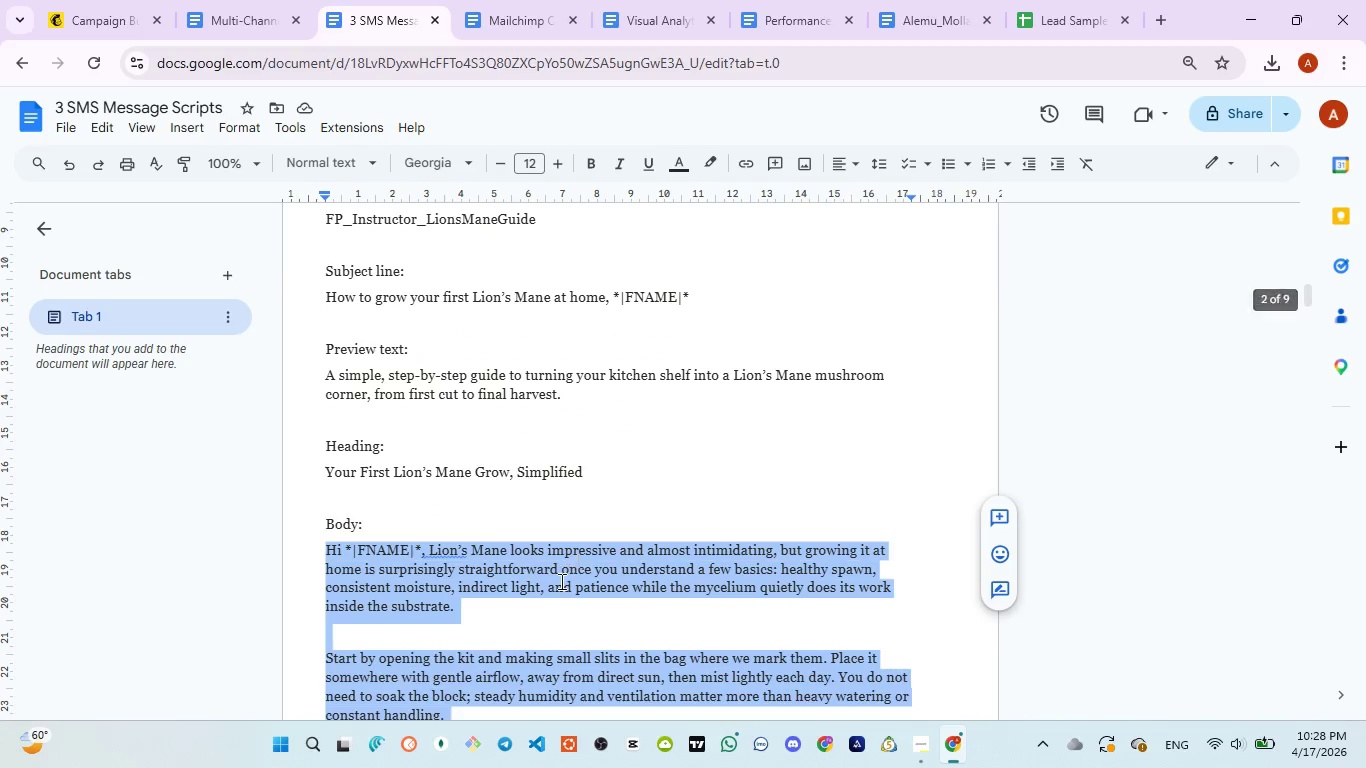 
left_click([558, 585])
 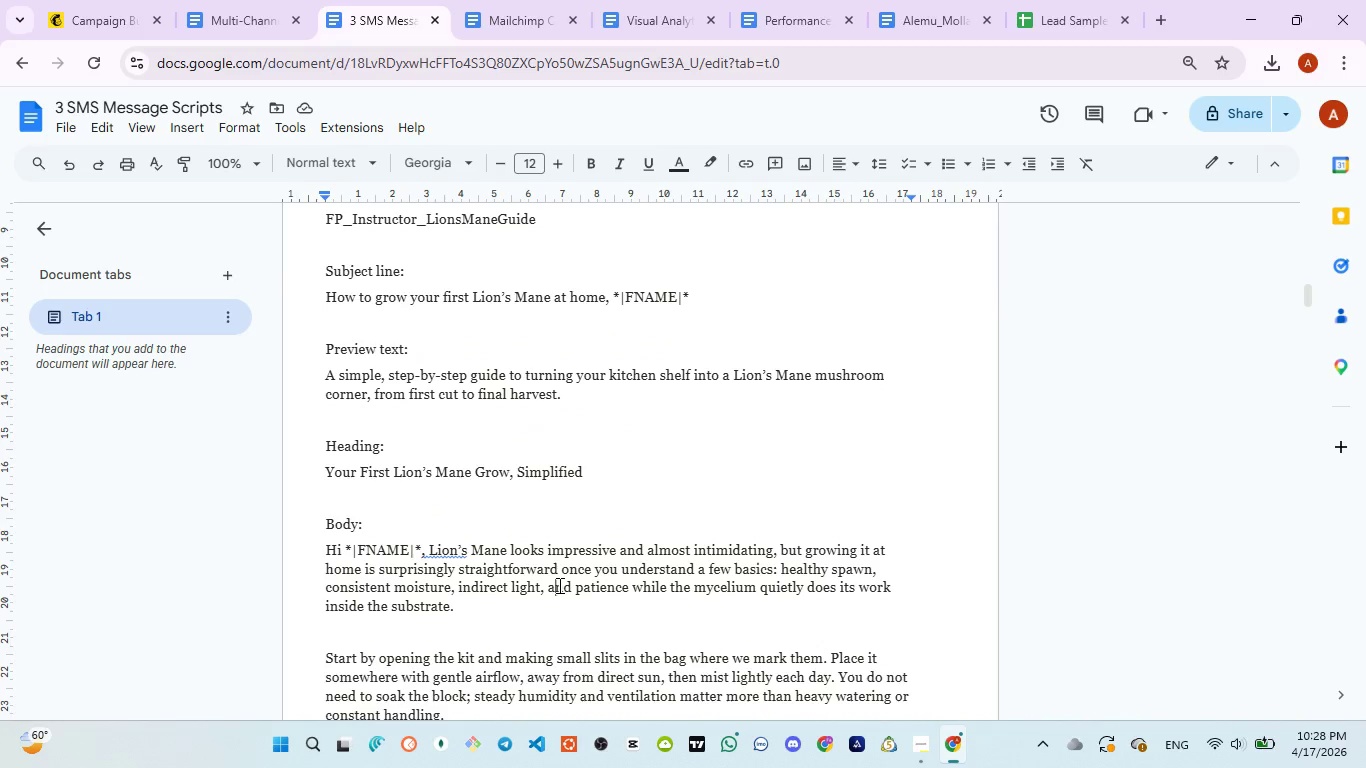 
scroll: coordinate [558, 585], scroll_direction: down, amount: 2.0
 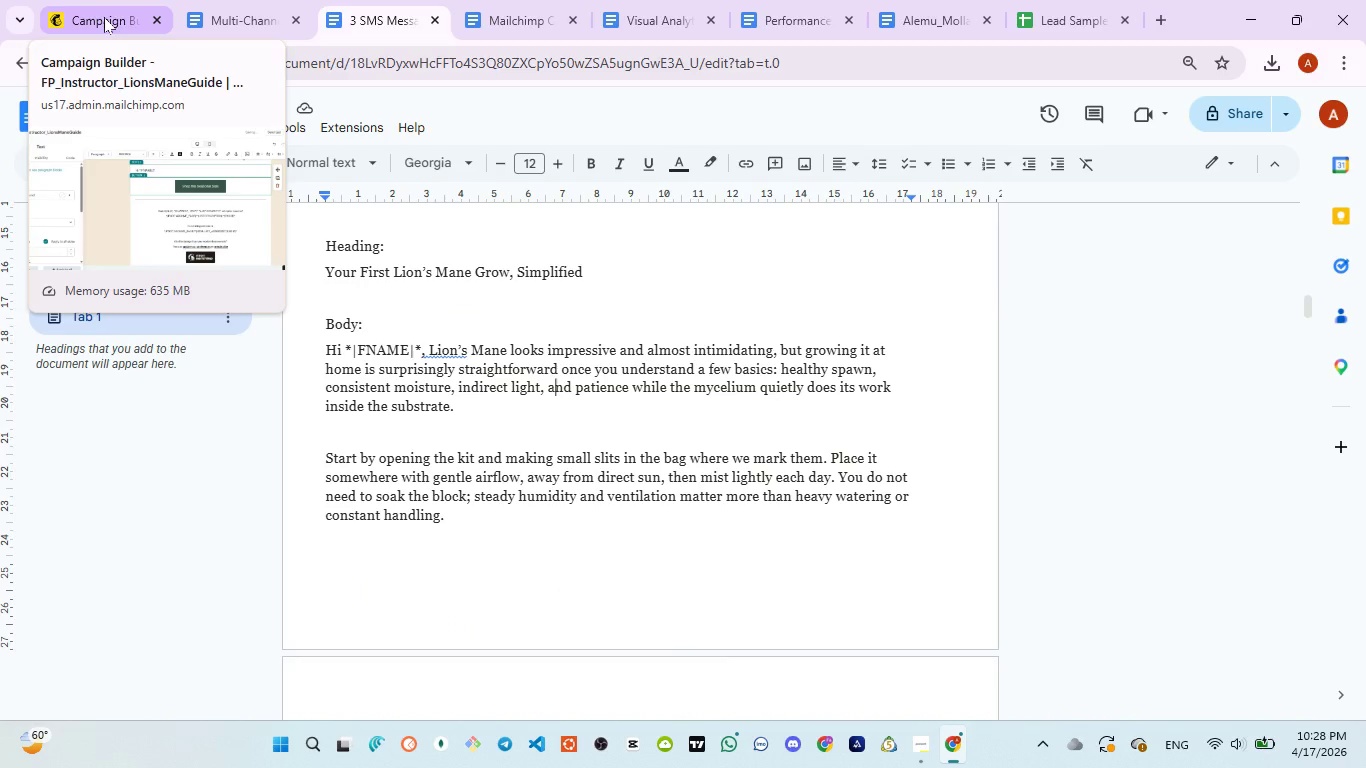 
left_click([104, 17])
 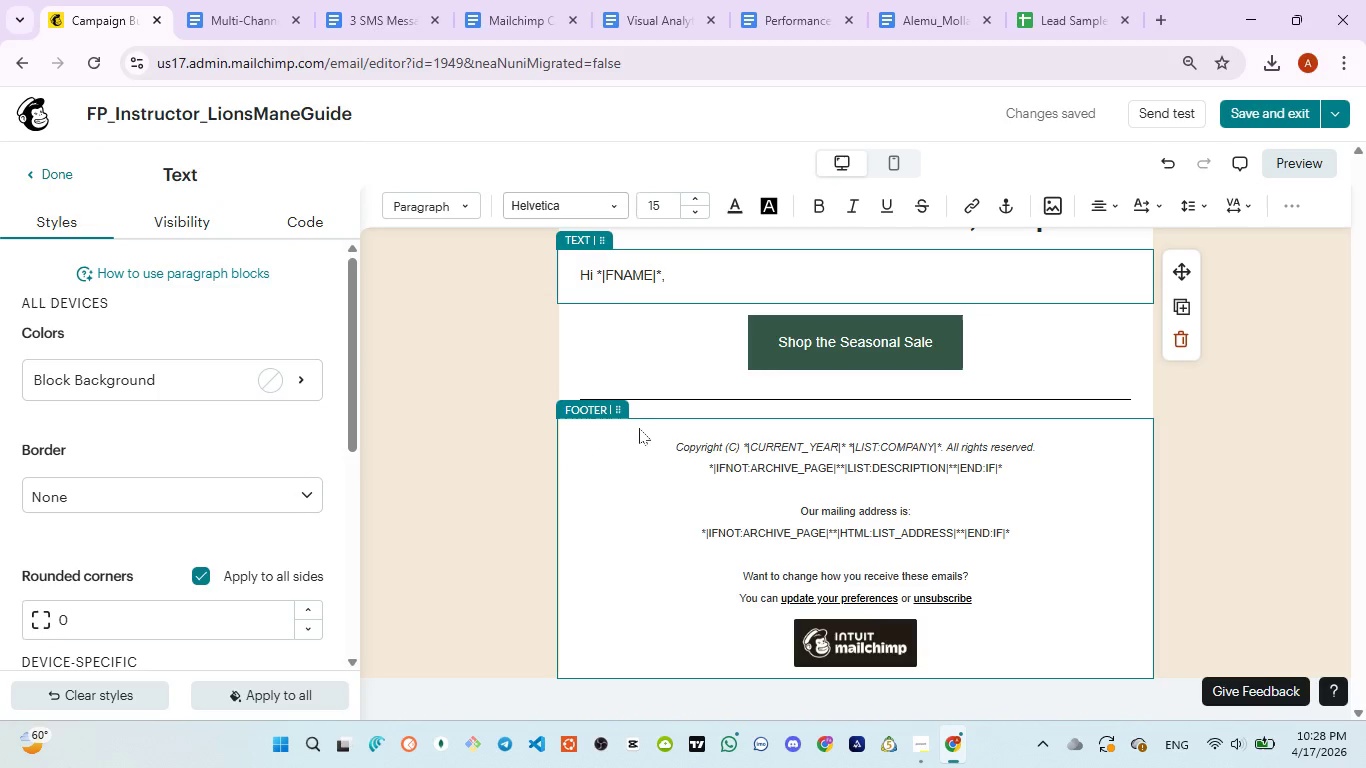 
type(Lion's Mane lookk)
key(Backspace)
type(s )
 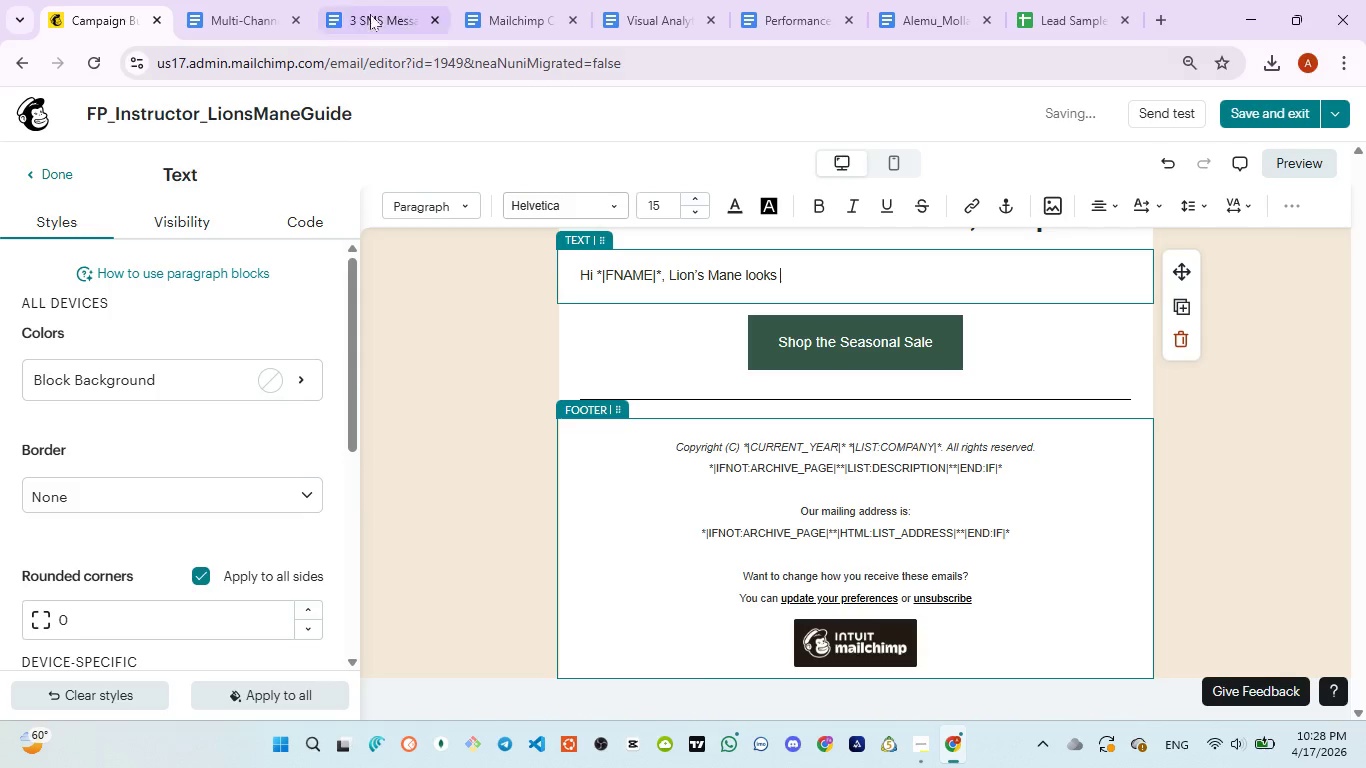 
left_click([369, 12])
 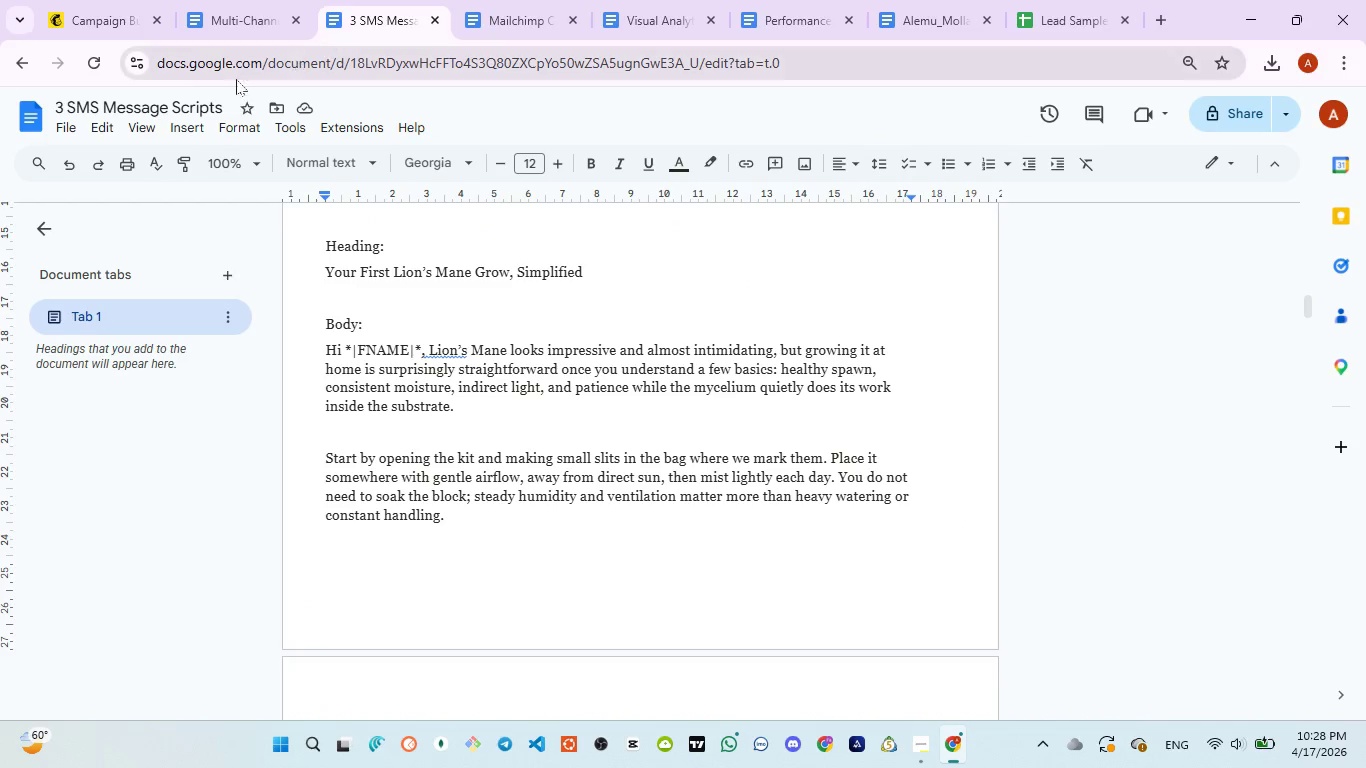 
left_click([84, 25])
 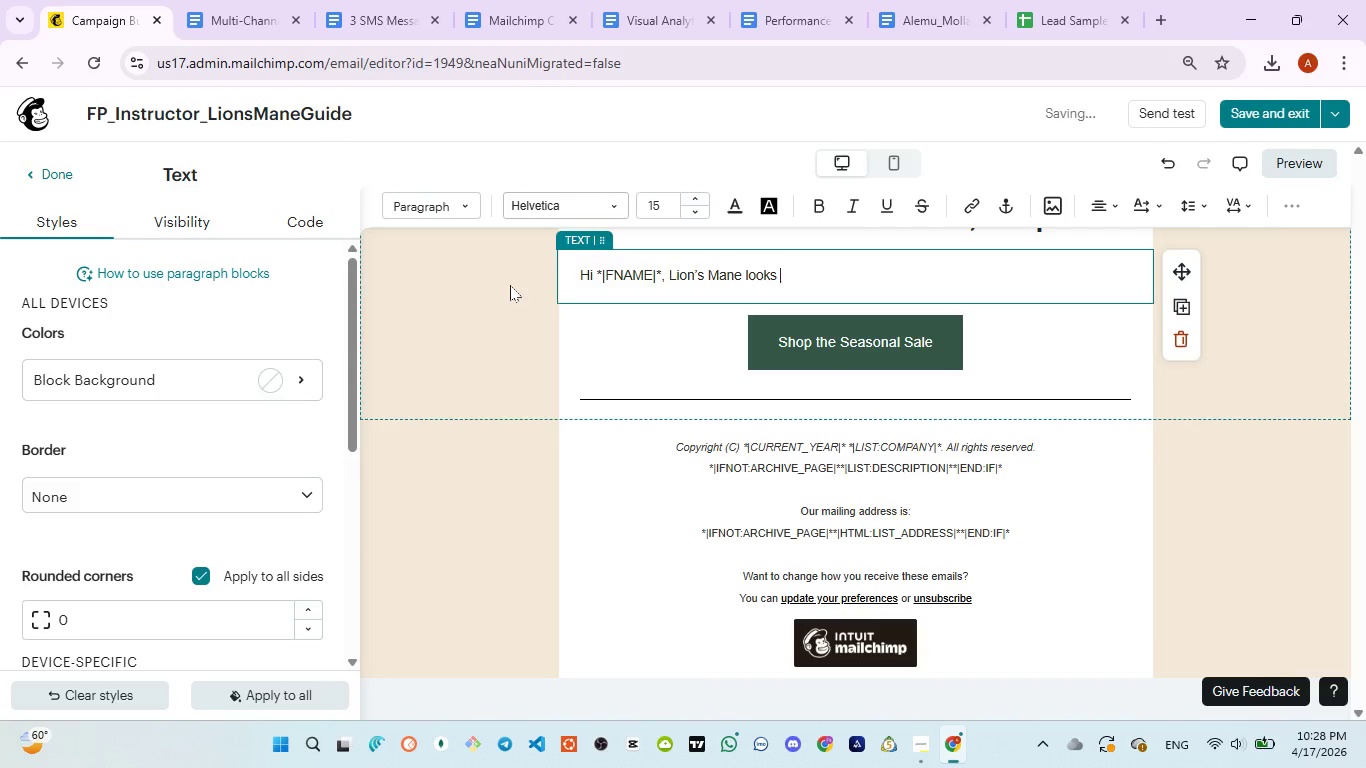 
type(impressive and almot)
key(Backspace)
type(st )
 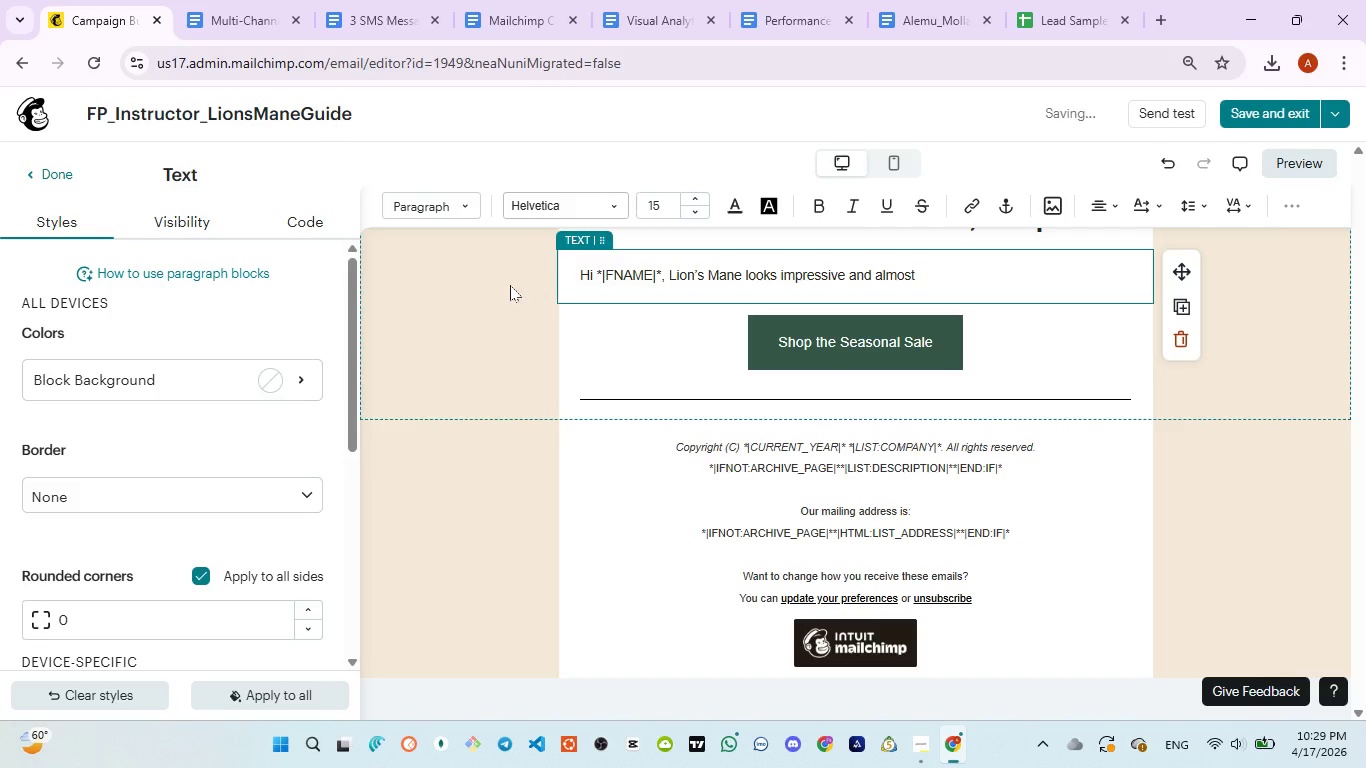 
wait(6.62)
 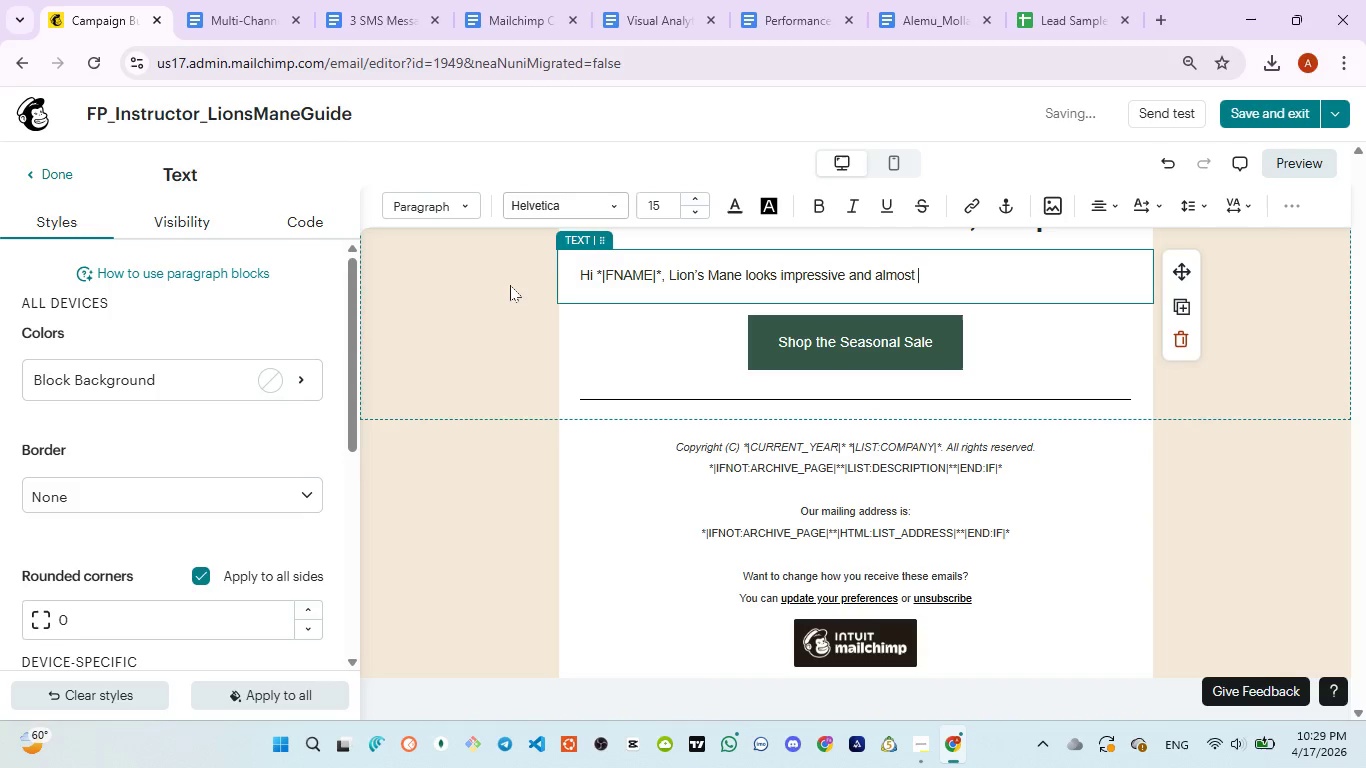 
left_click([351, 13])
 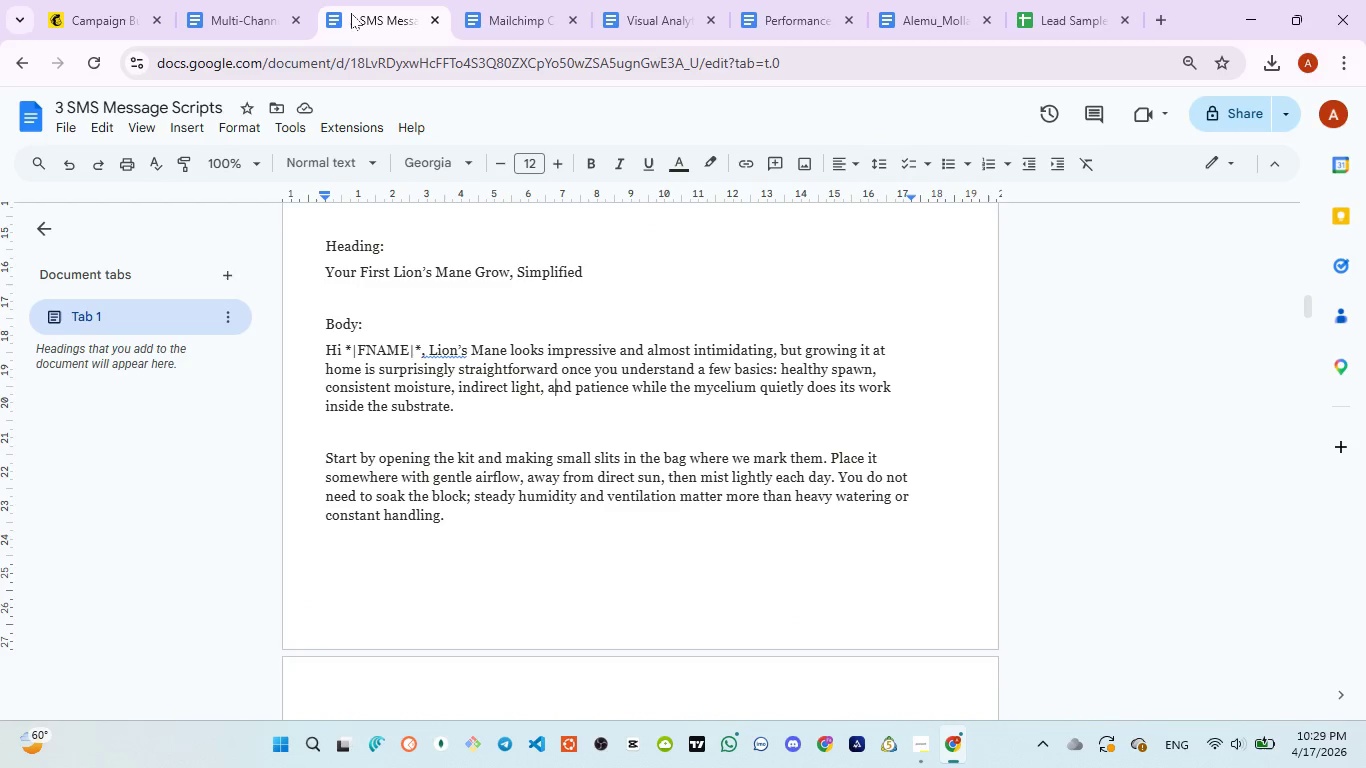 
wait(8.42)
 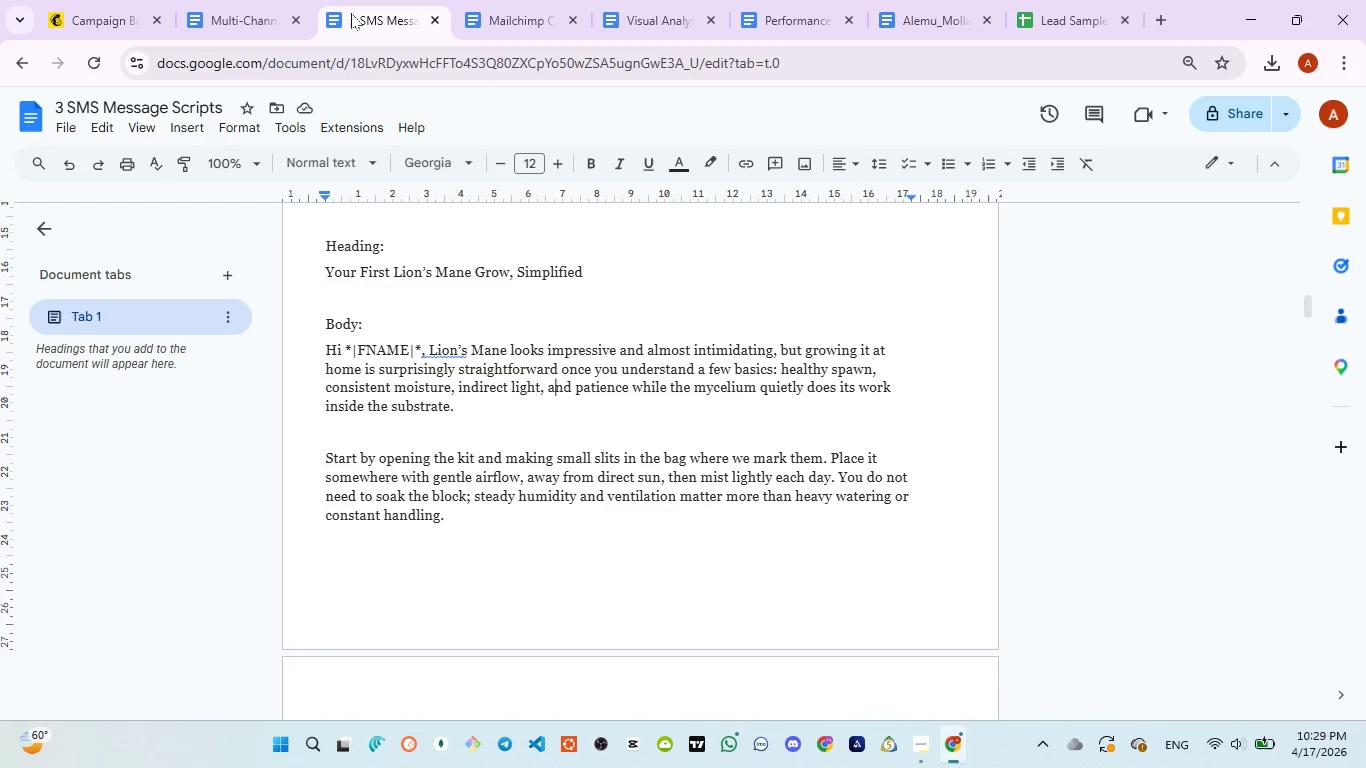 
left_click([100, 25])
 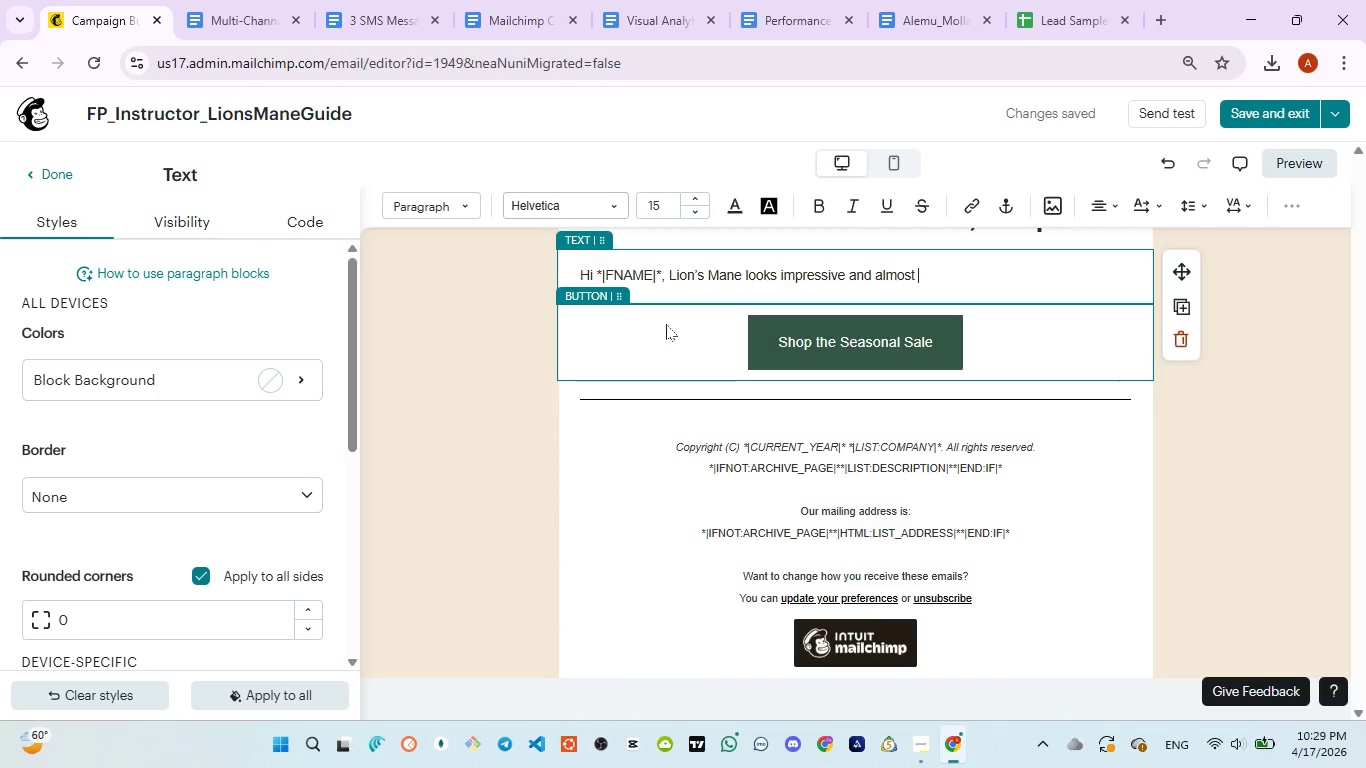 
type(intimidating, but growing )
 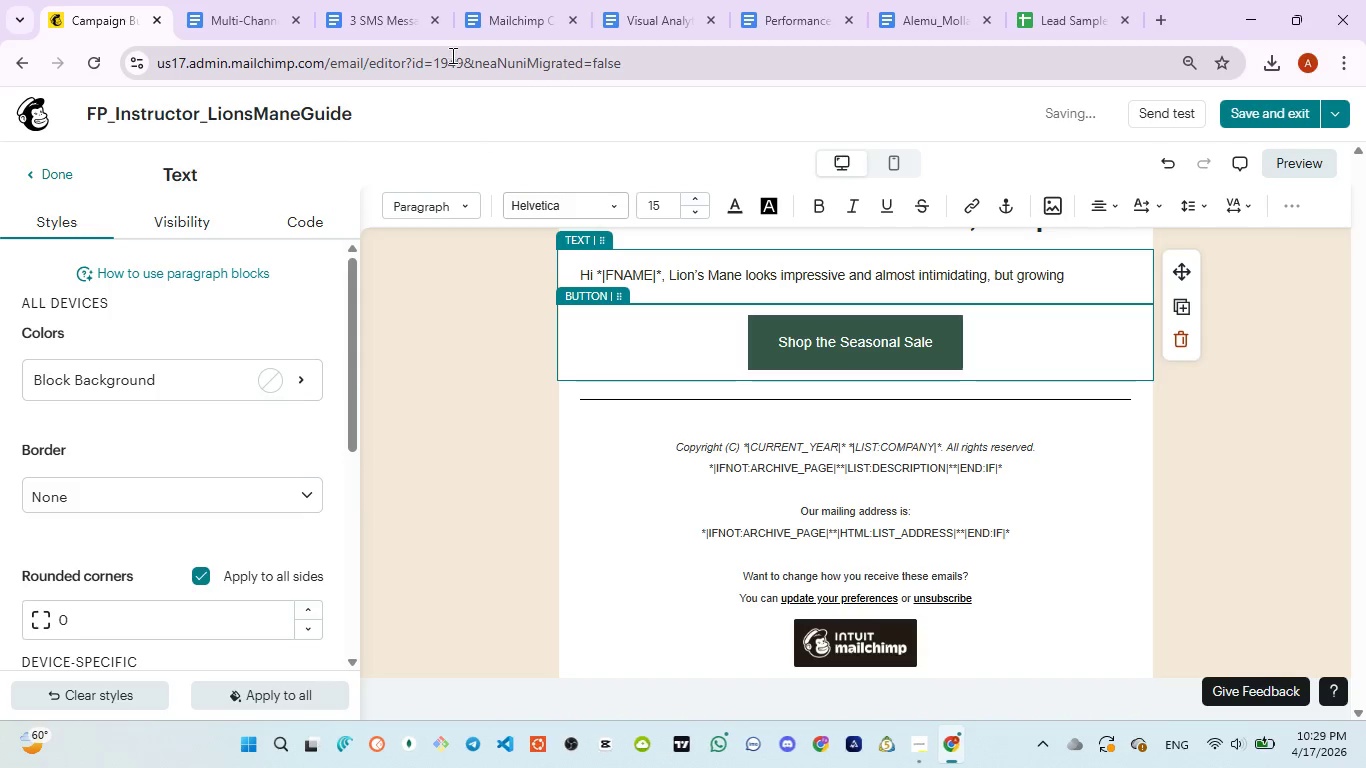 
left_click([390, 30])
 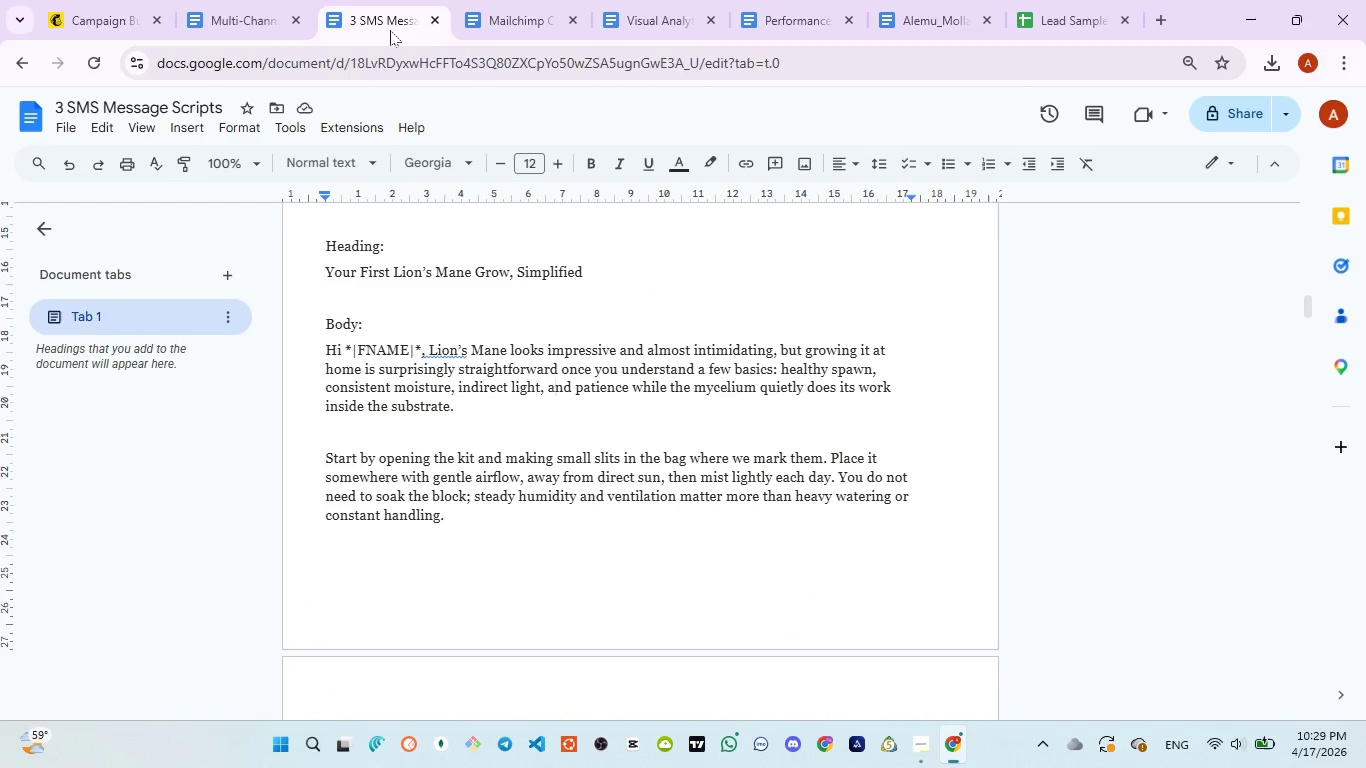 
left_click([124, 34])
 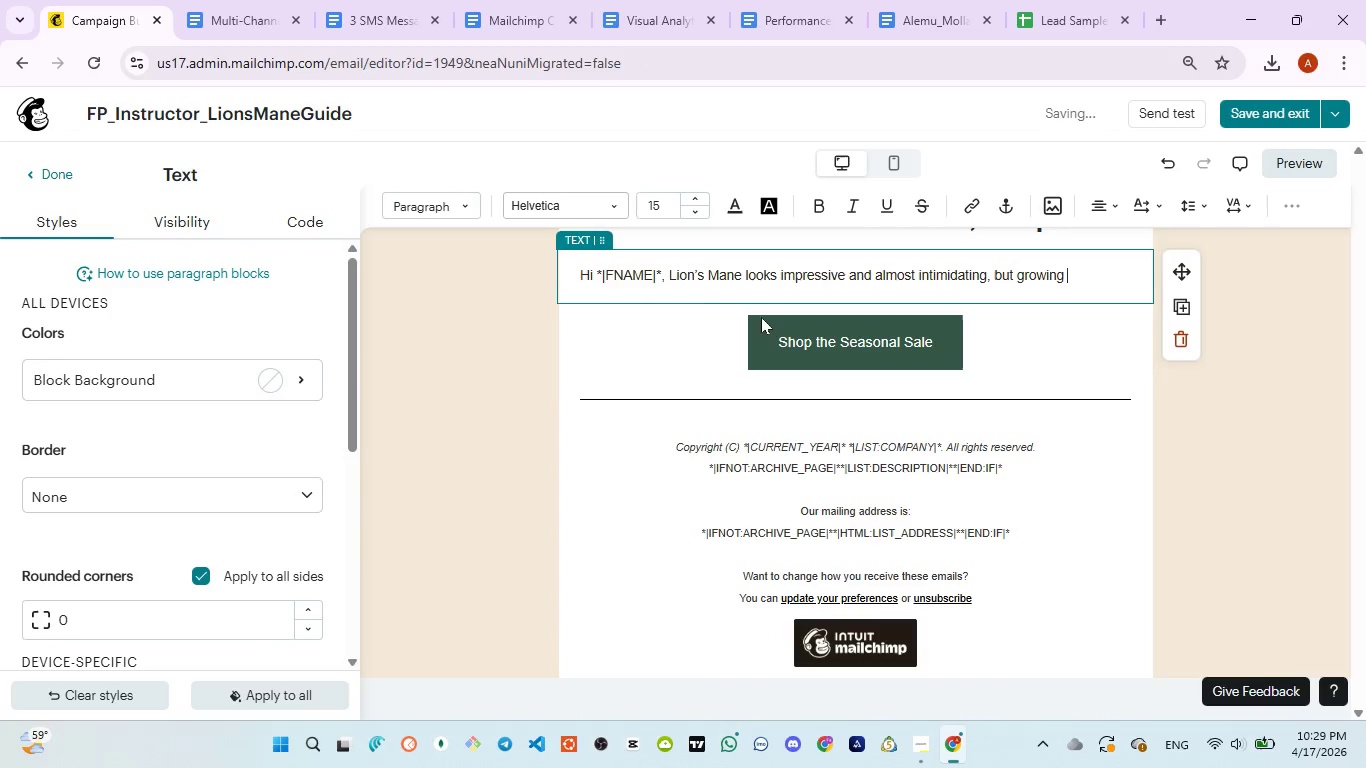 
type(it t)
key(Backspace)
type(at hoome)
key(Backspace)
key(Backspace)
key(Backspace)
type(me is )
 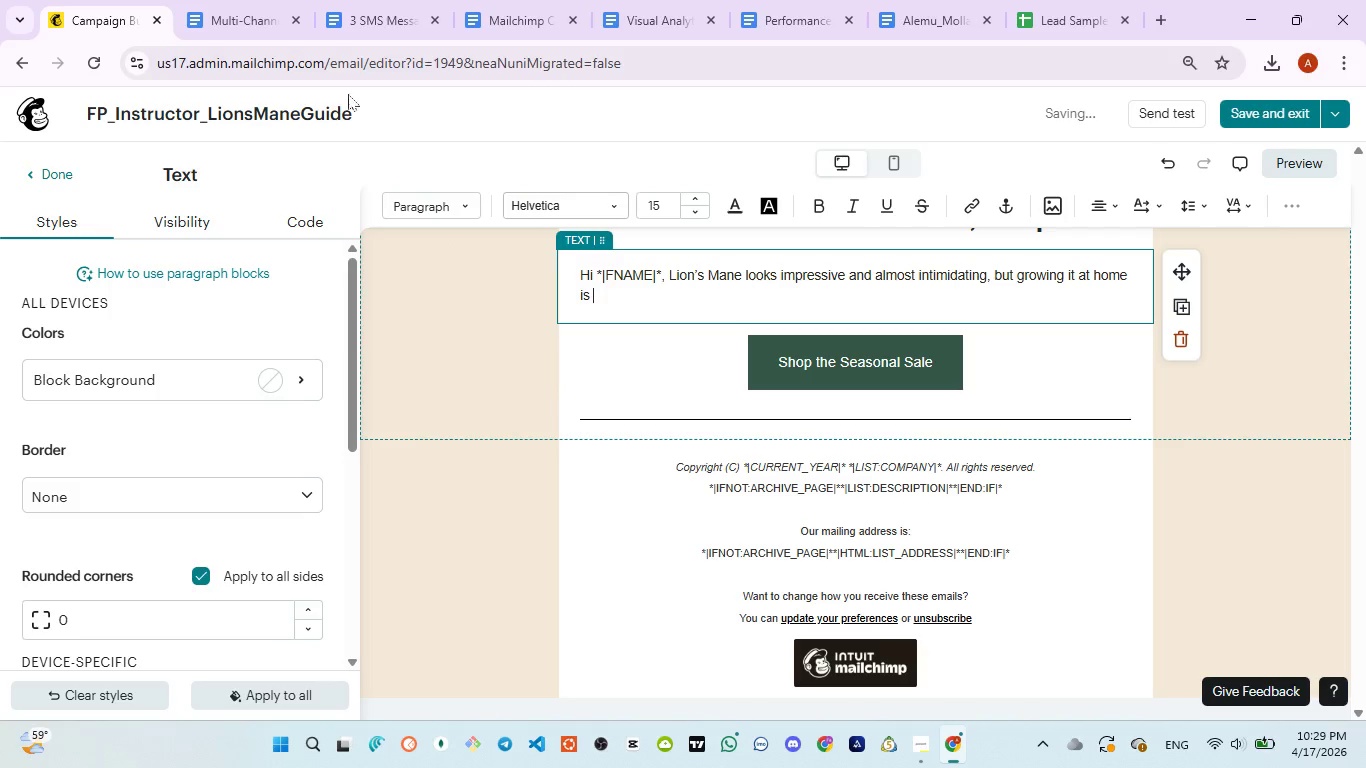 
left_click([335, 21])
 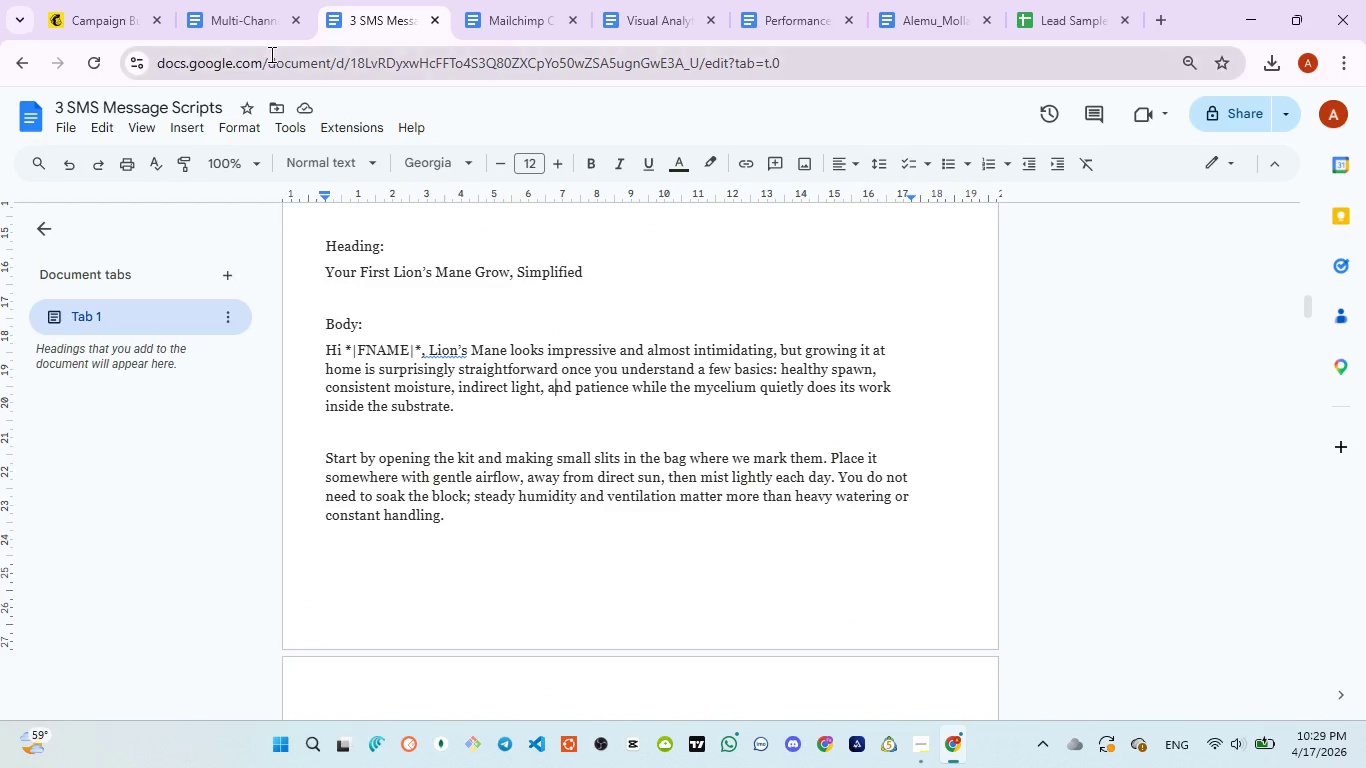 
wait(7.11)
 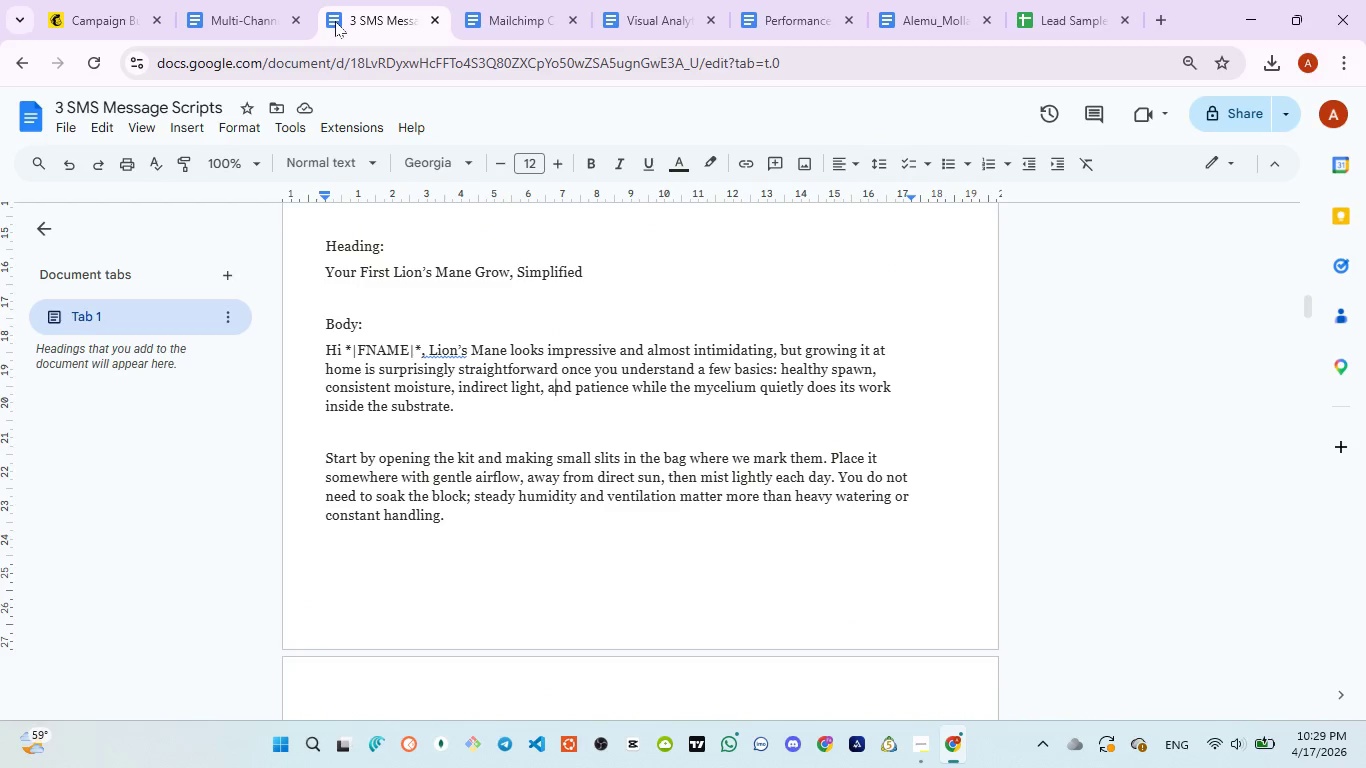 
left_click([109, 17])
 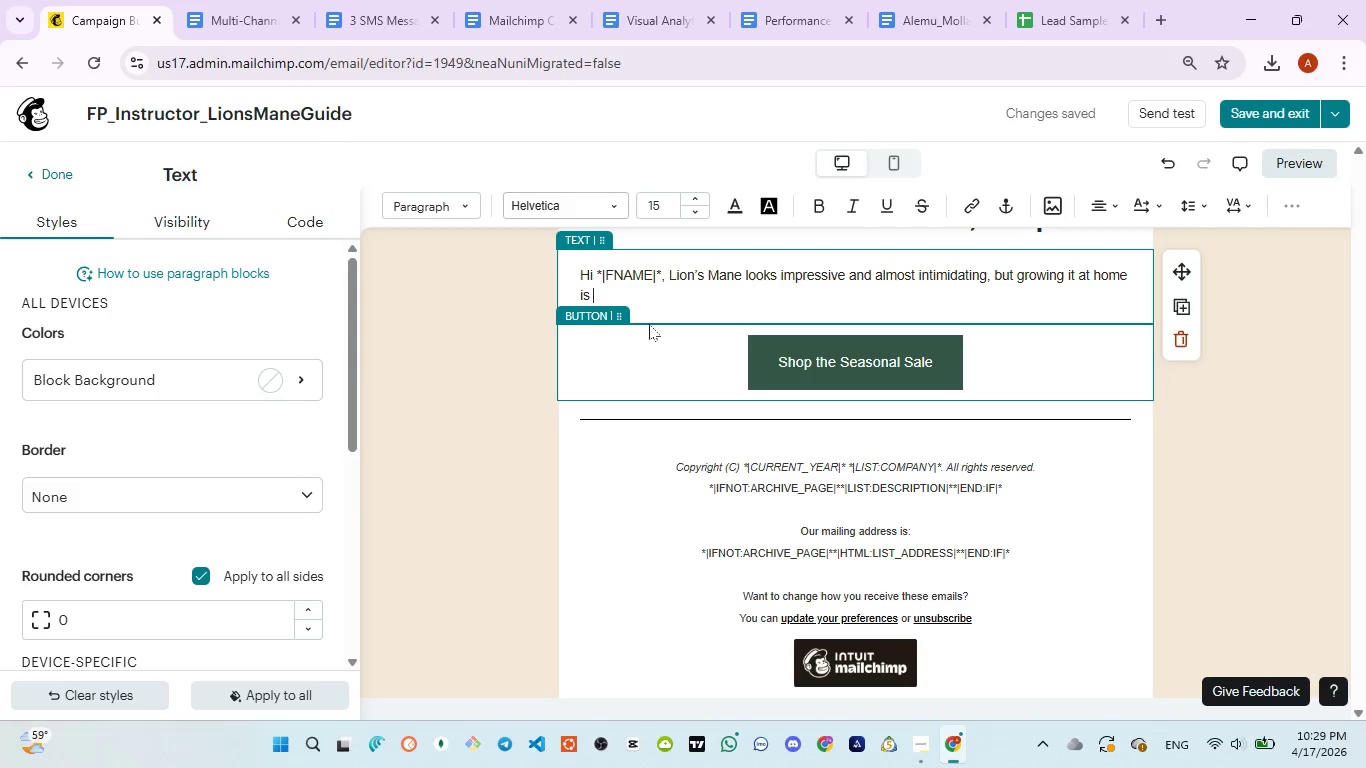 
type(surprisigly )
 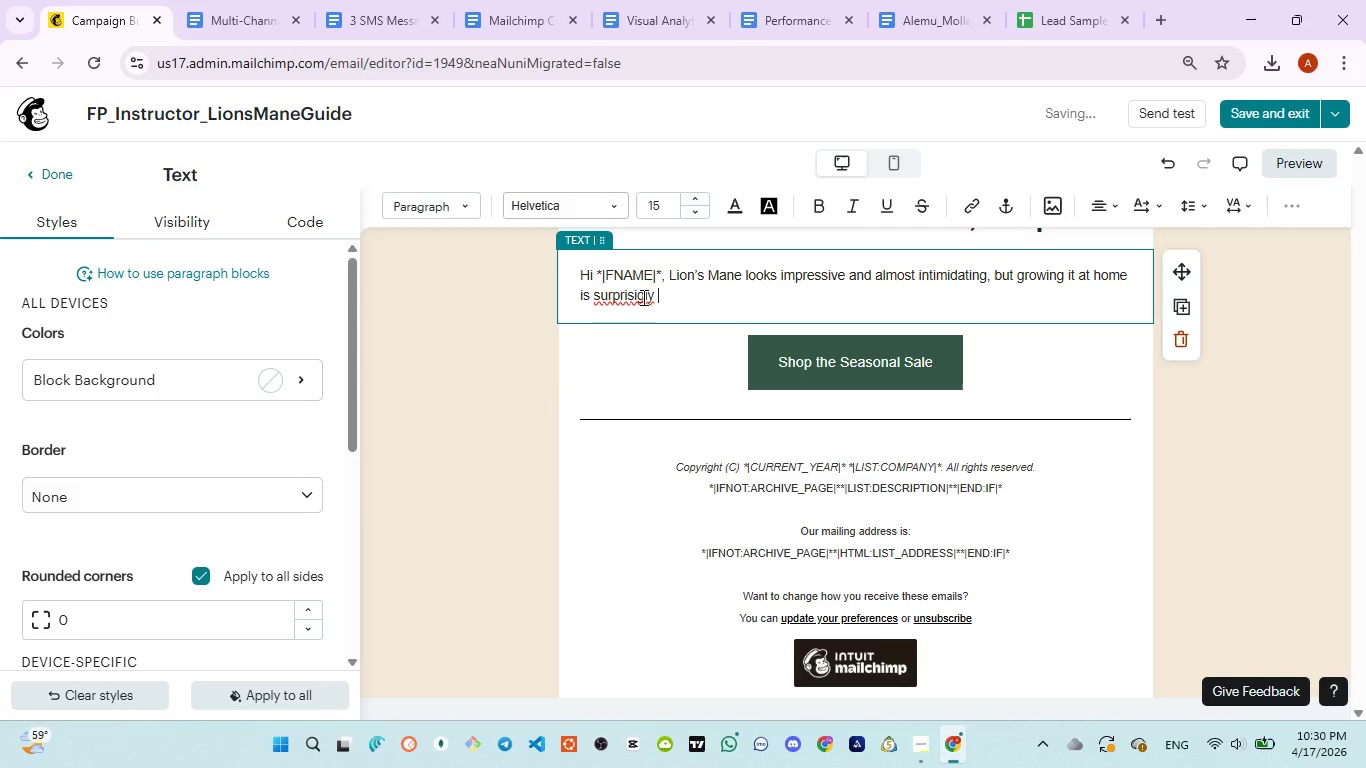 
left_click([638, 292])
 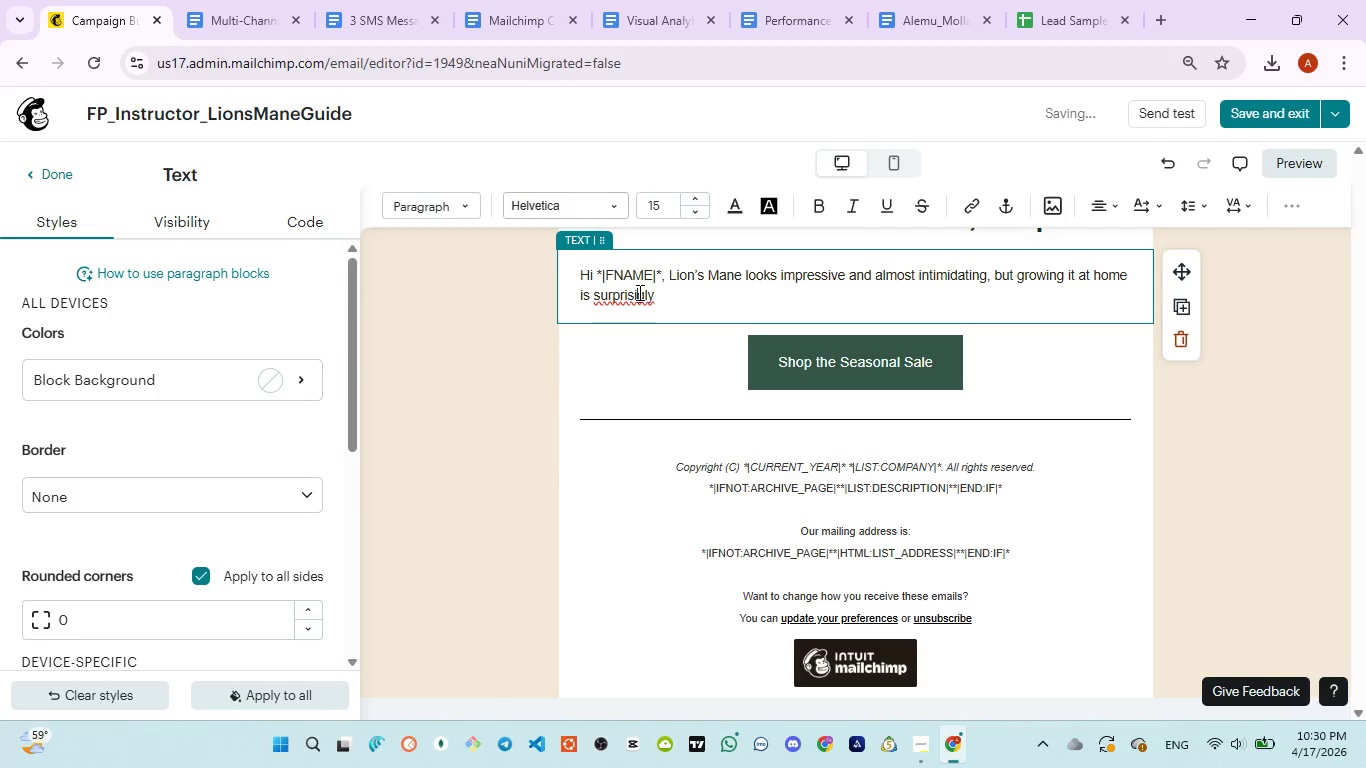 
key(Backspace)
 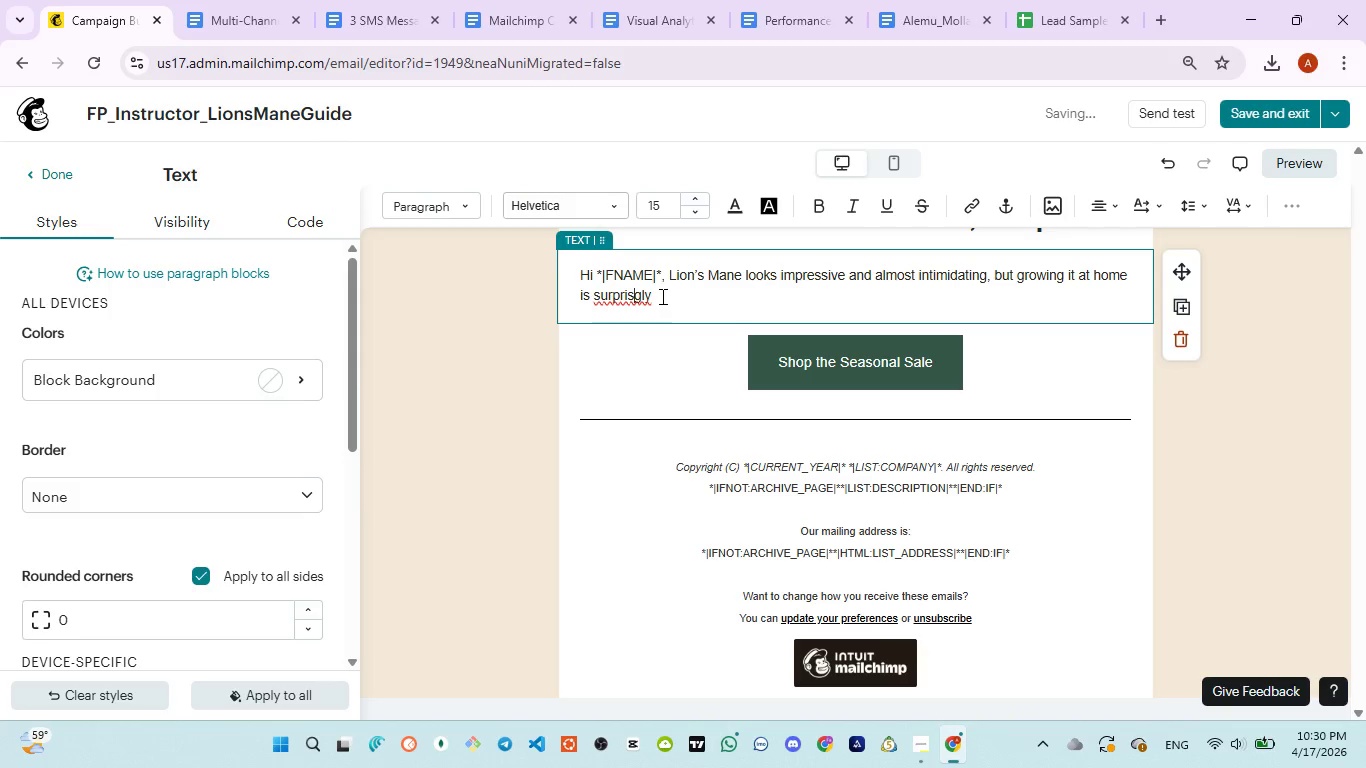 
type(in)
 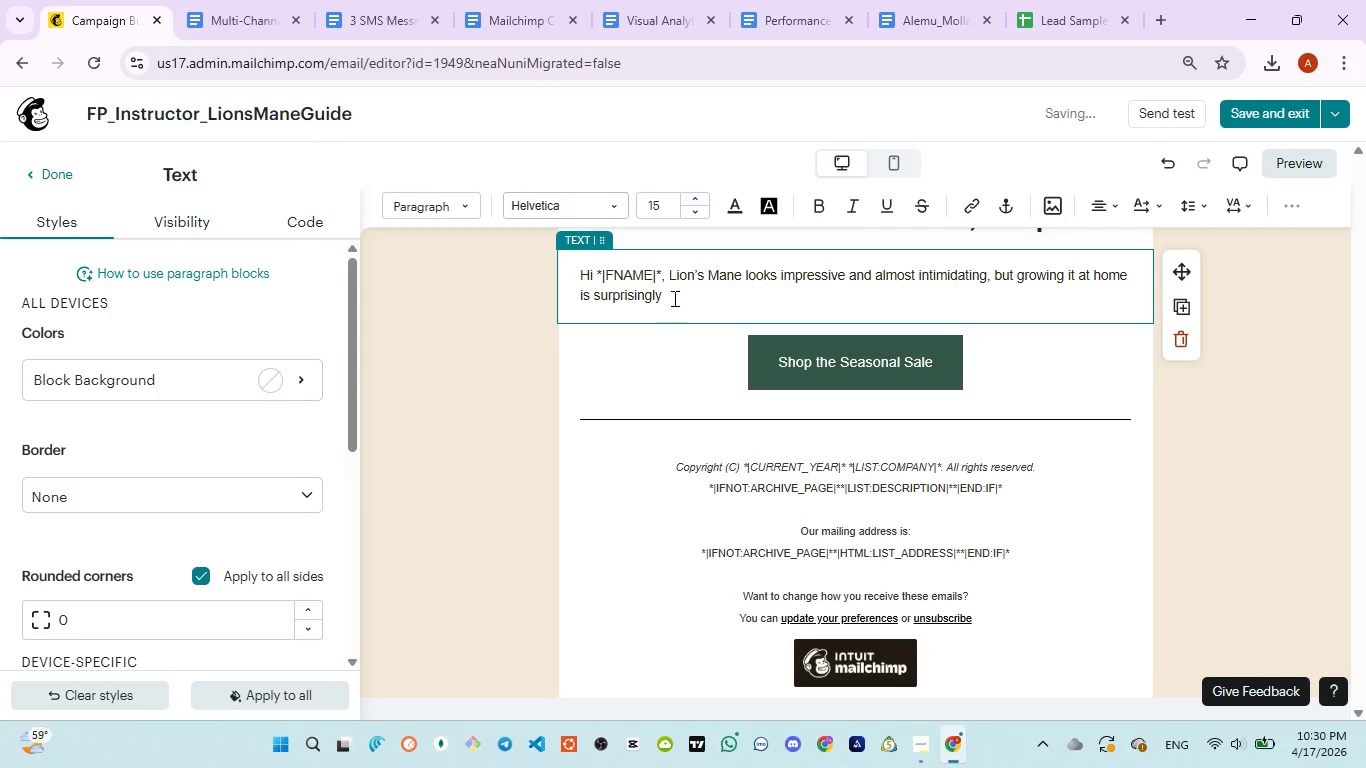 
left_click([674, 298])
 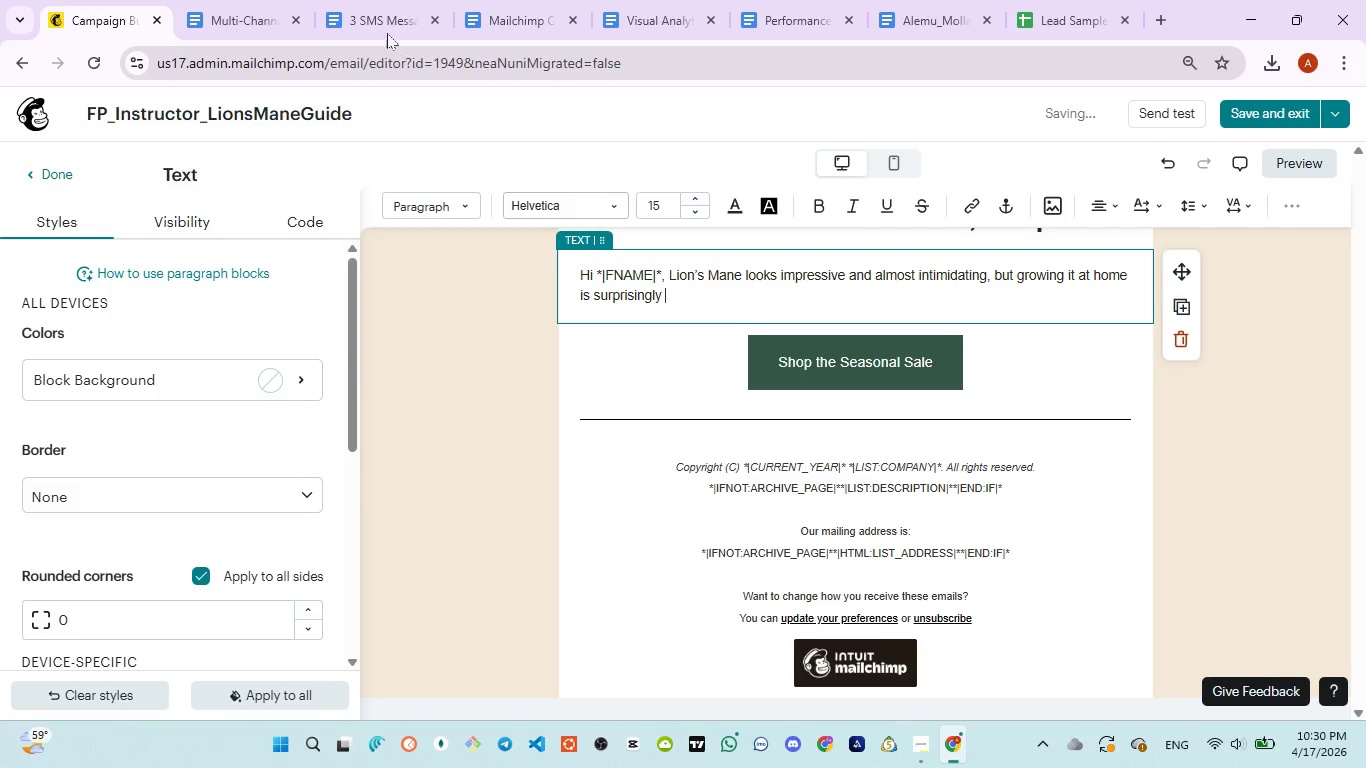 
left_click([380, 15])
 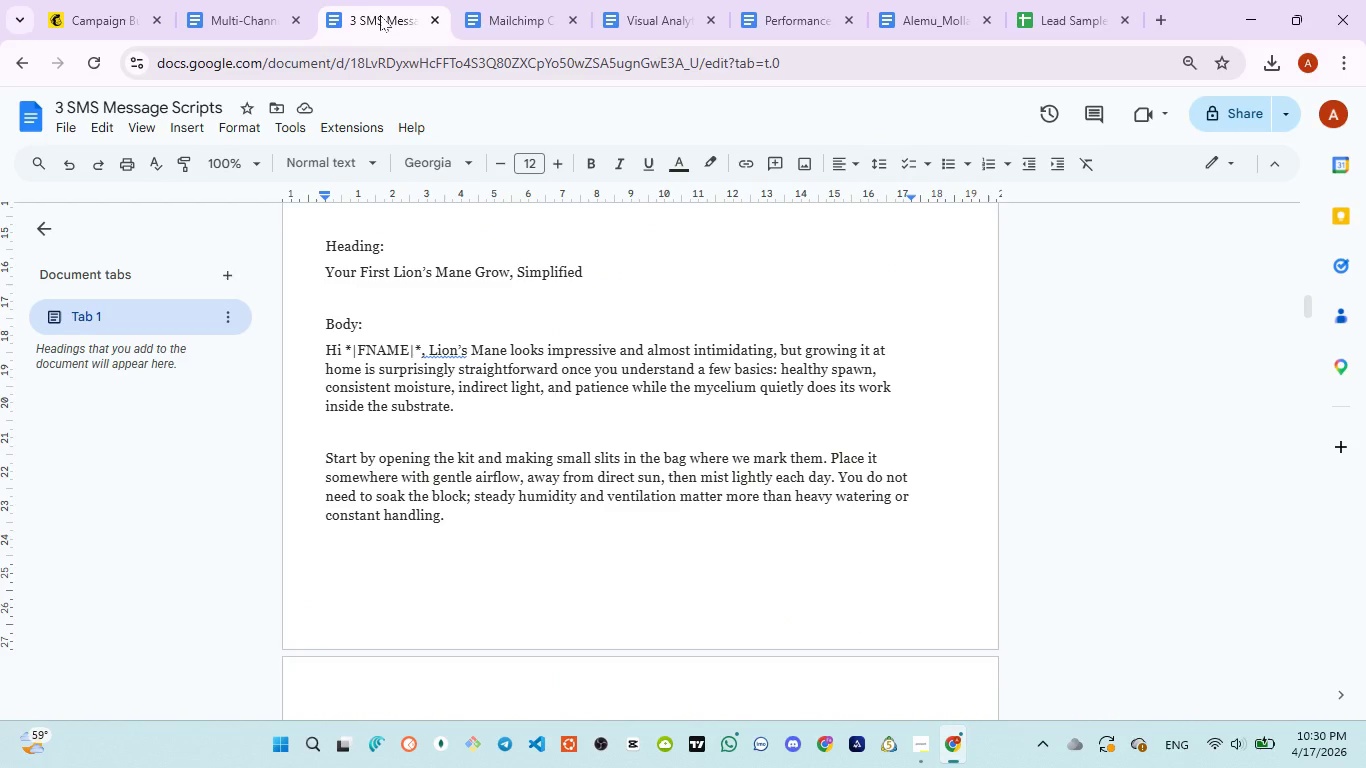 
left_click([99, 24])
 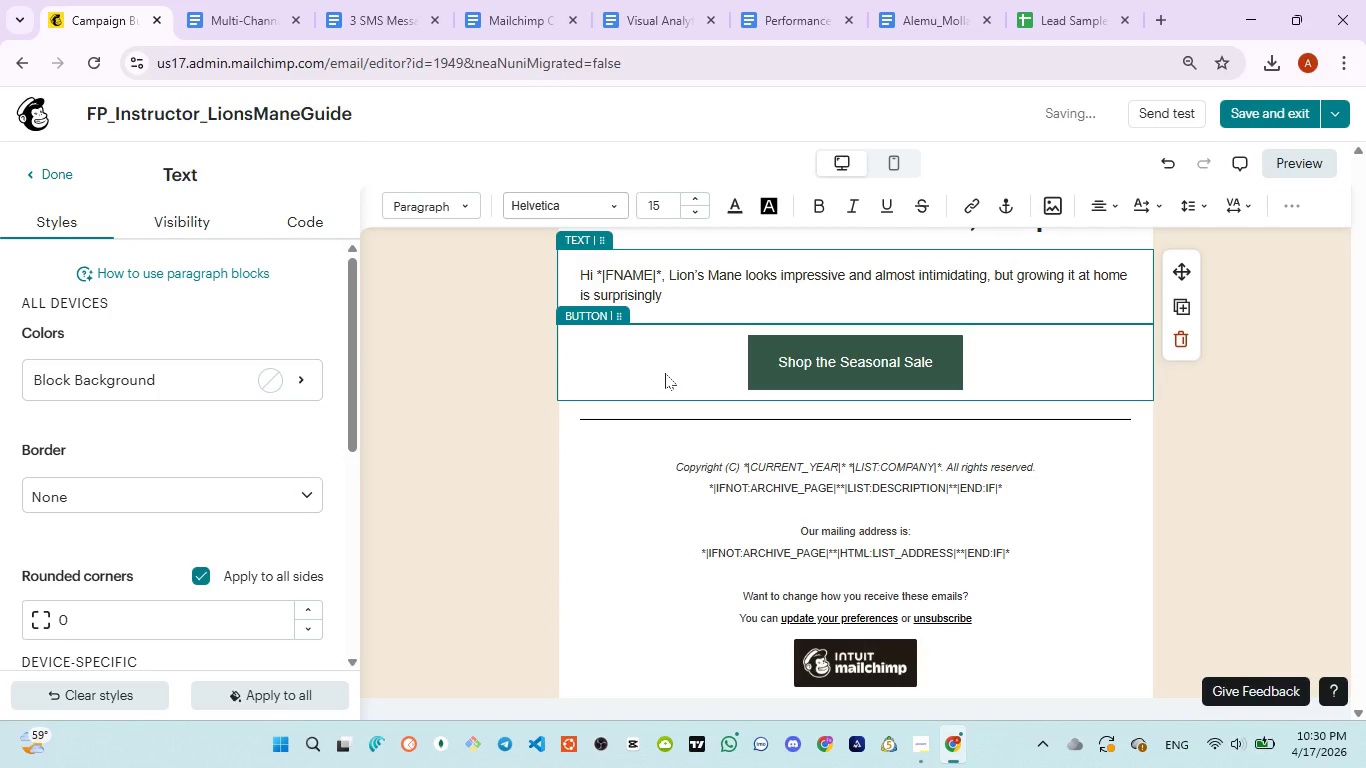 
type(staringforward once )
 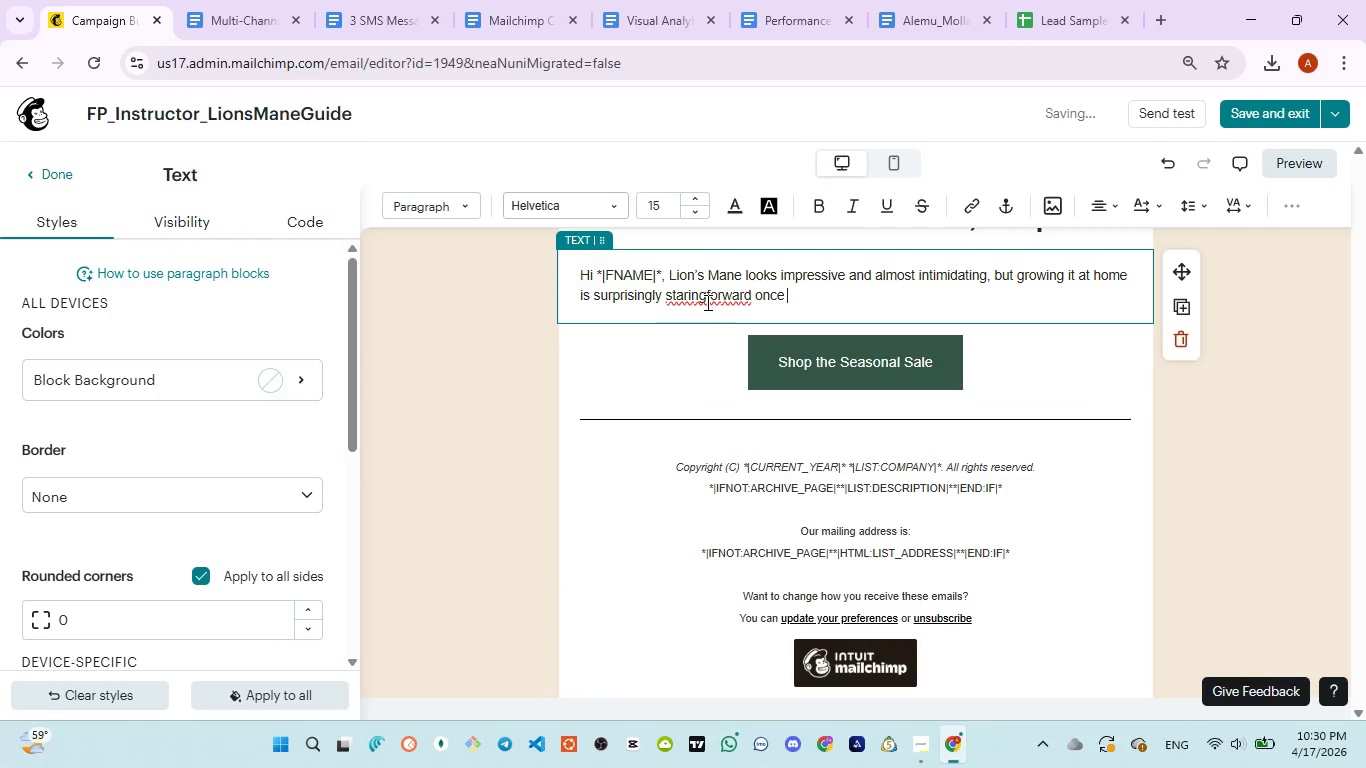 
left_click([706, 298])
 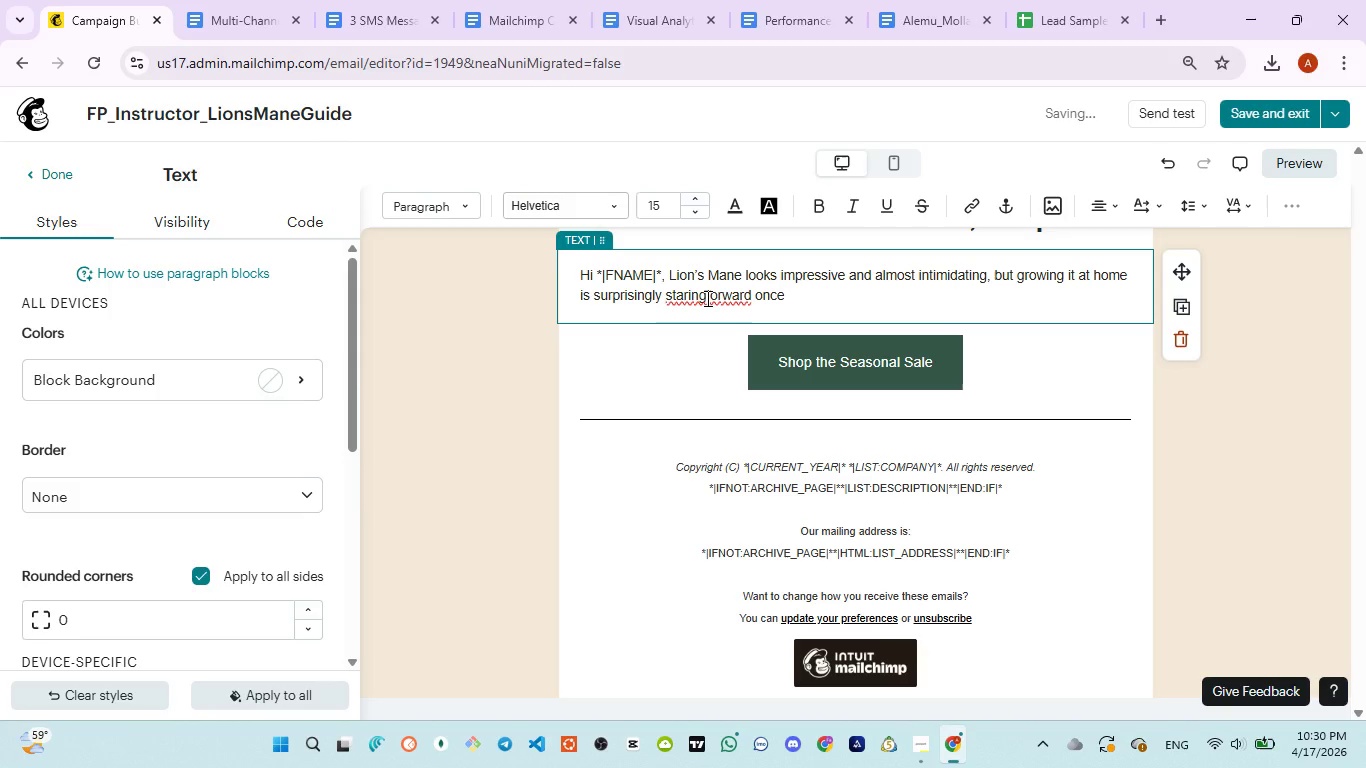 
key(Backspace)
key(Backspace)
key(Backspace)
key(Backspace)
key(Backspace)
type(rate)
 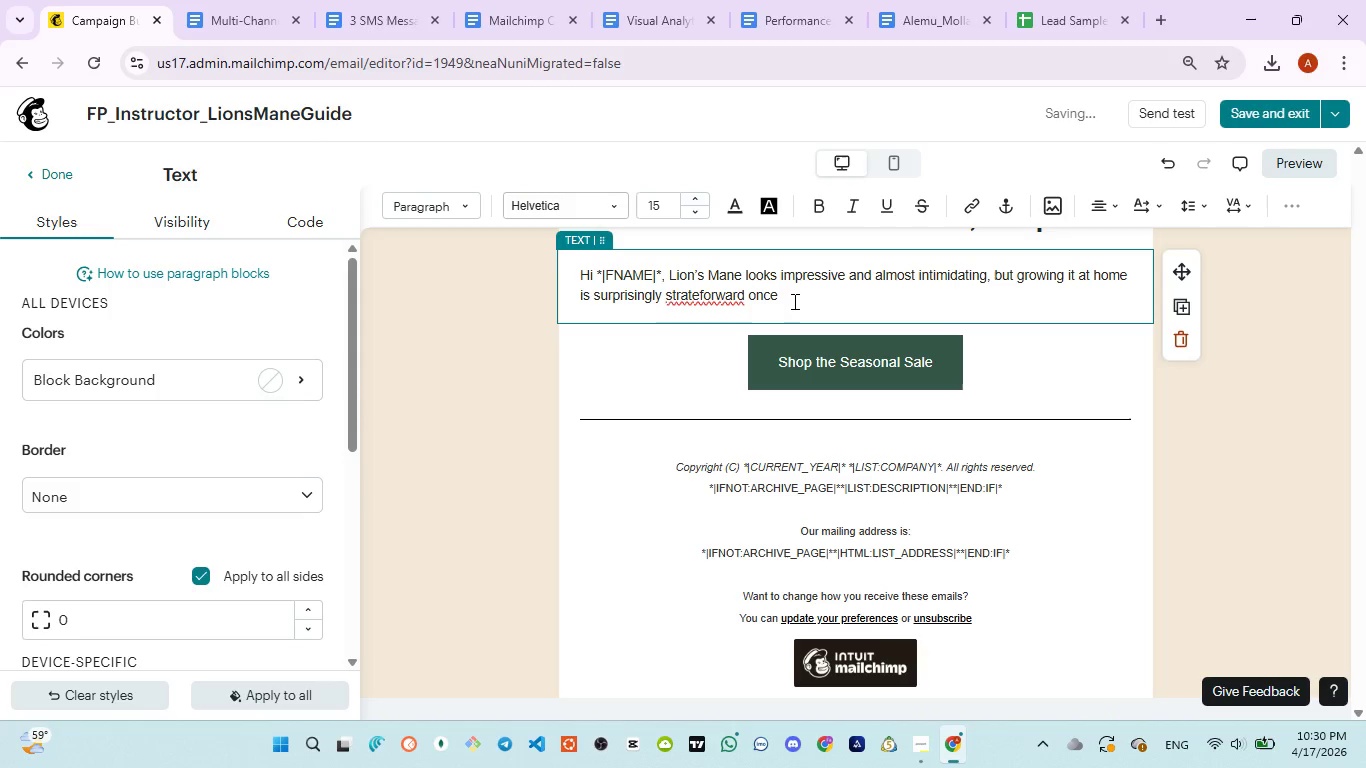 
key(Backspace)
 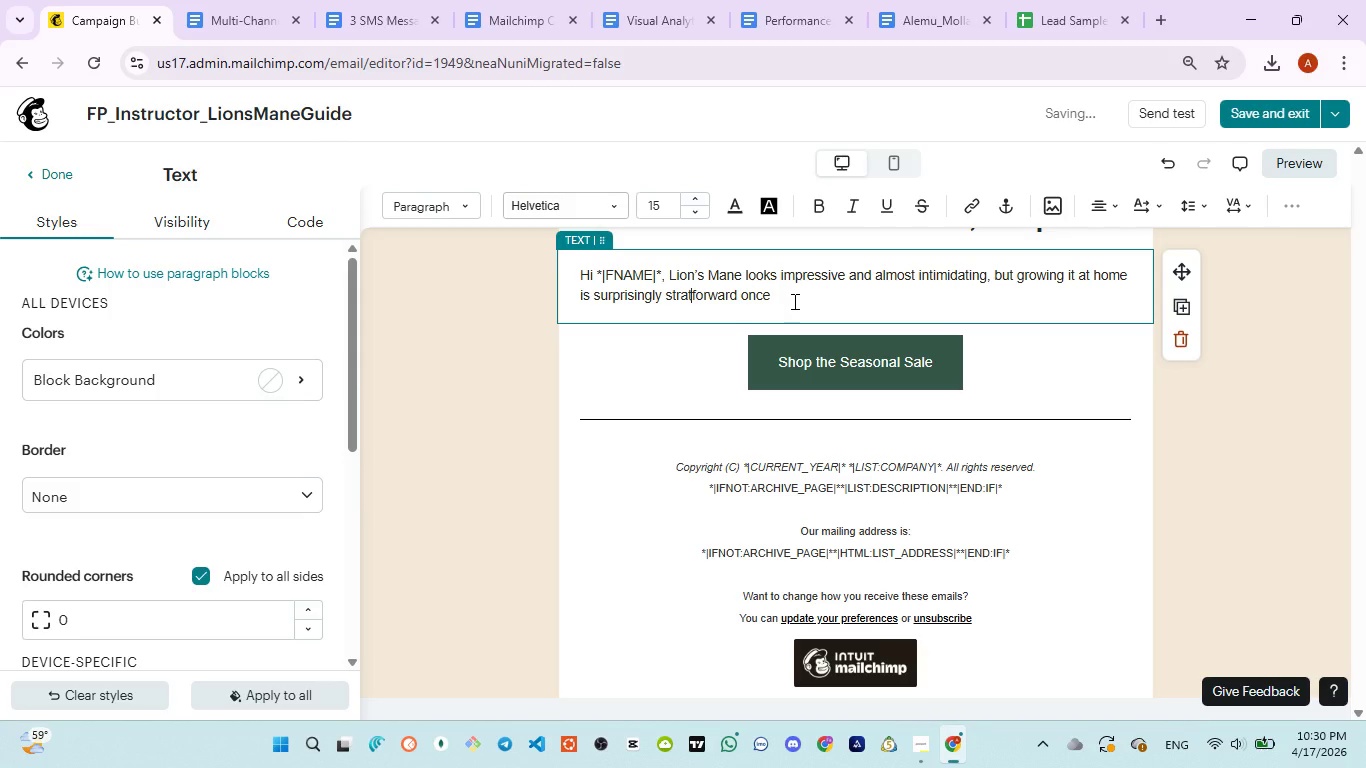 
key(ArrowLeft)
 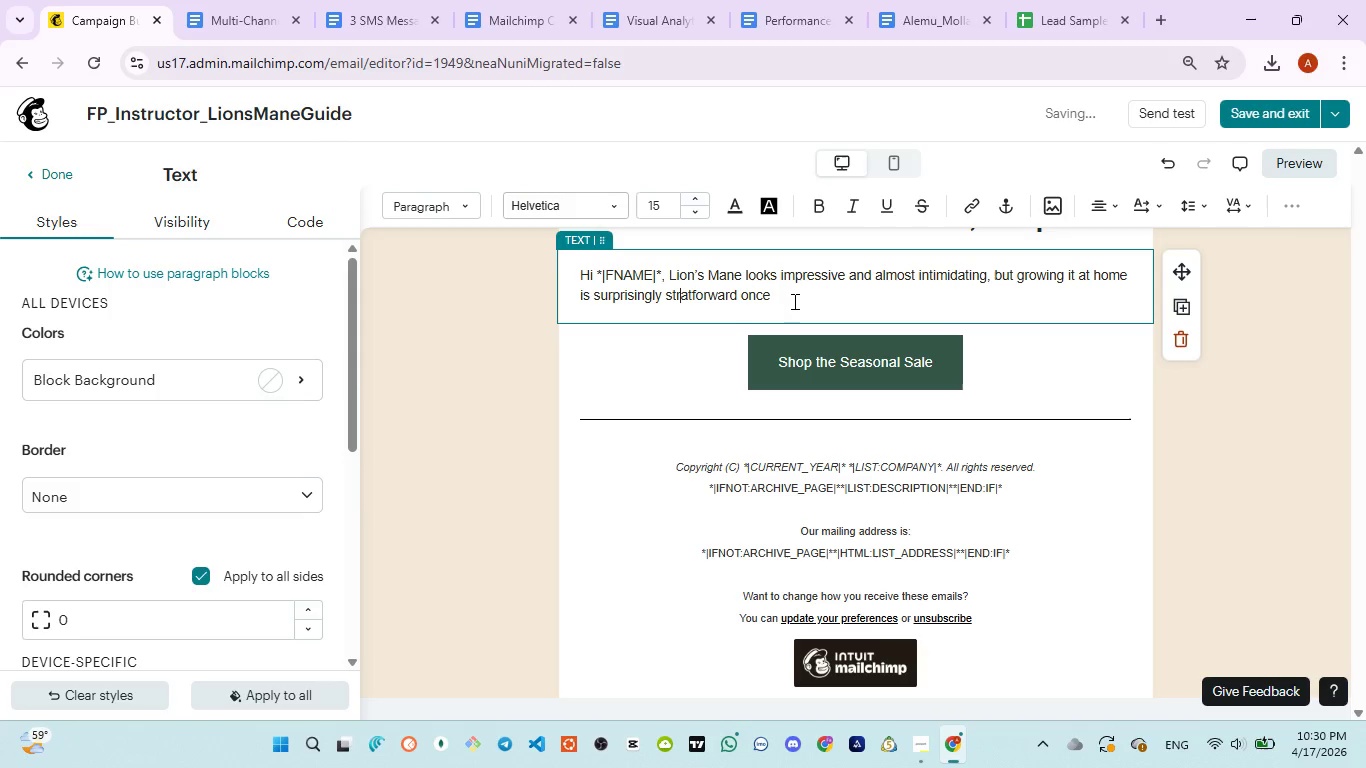 
key(ArrowLeft)
 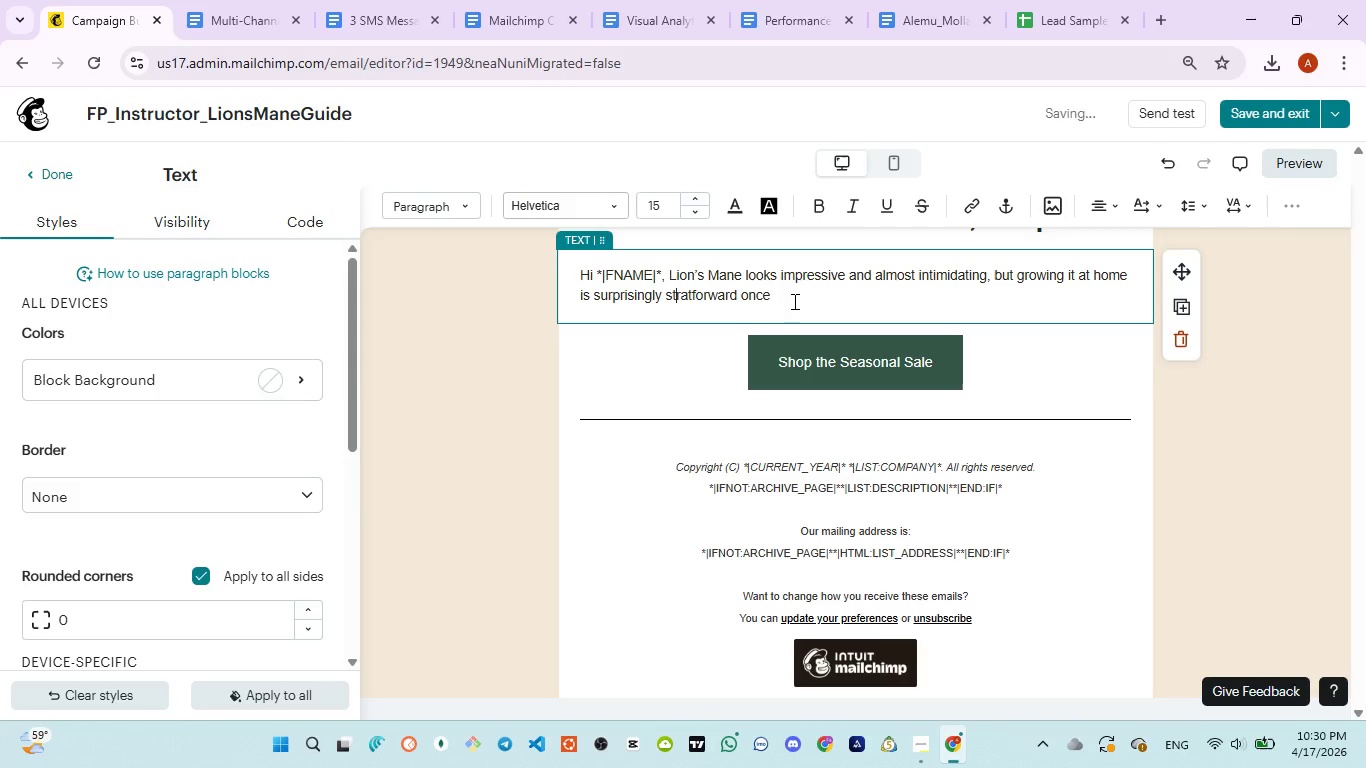 
key(ArrowLeft)
 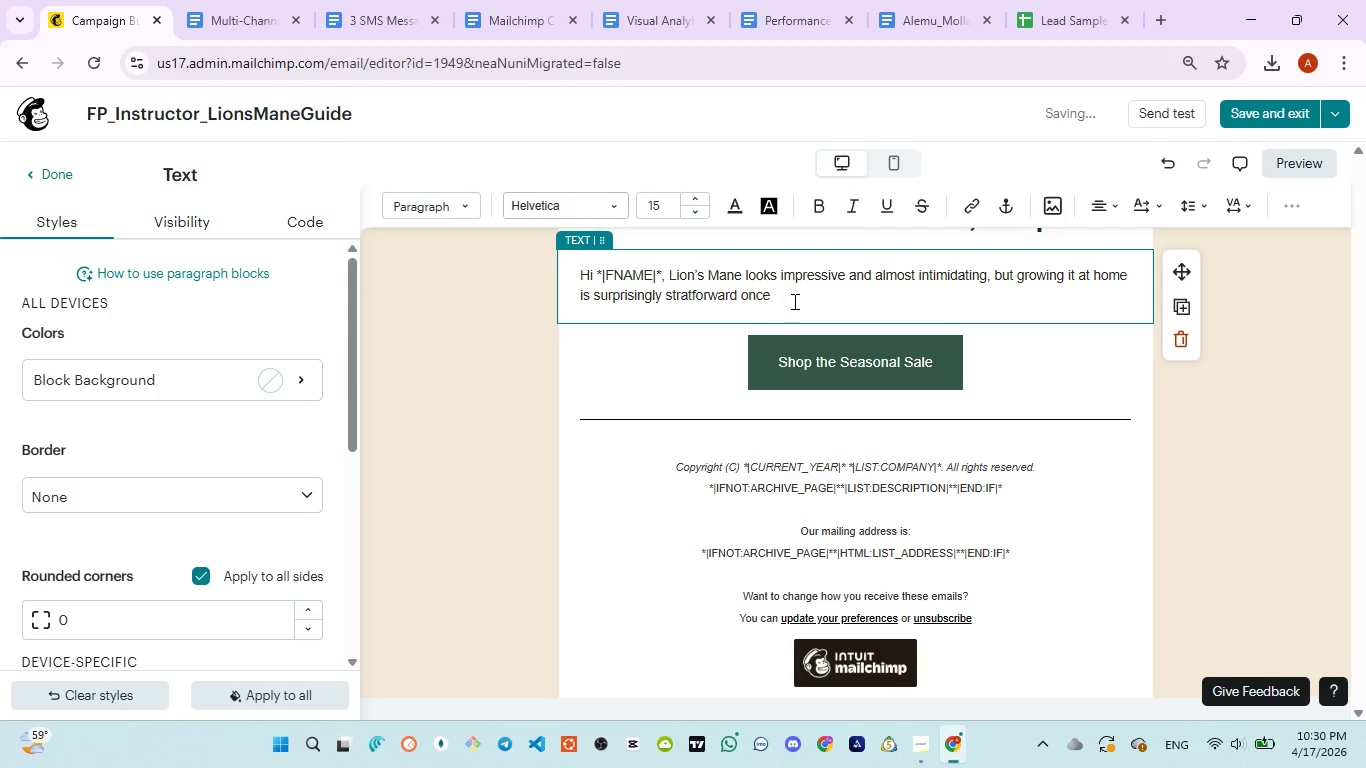 
key(ArrowRight)
 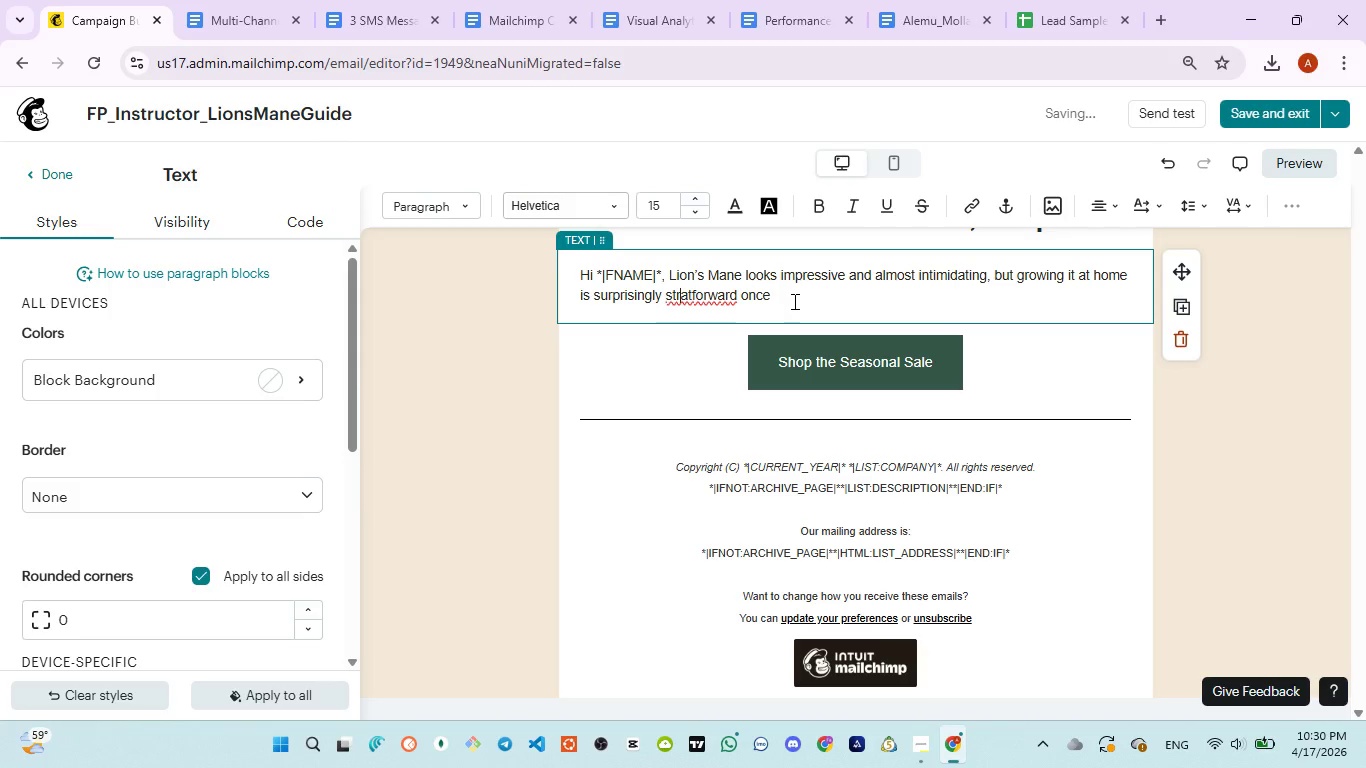 
key(ArrowRight)
 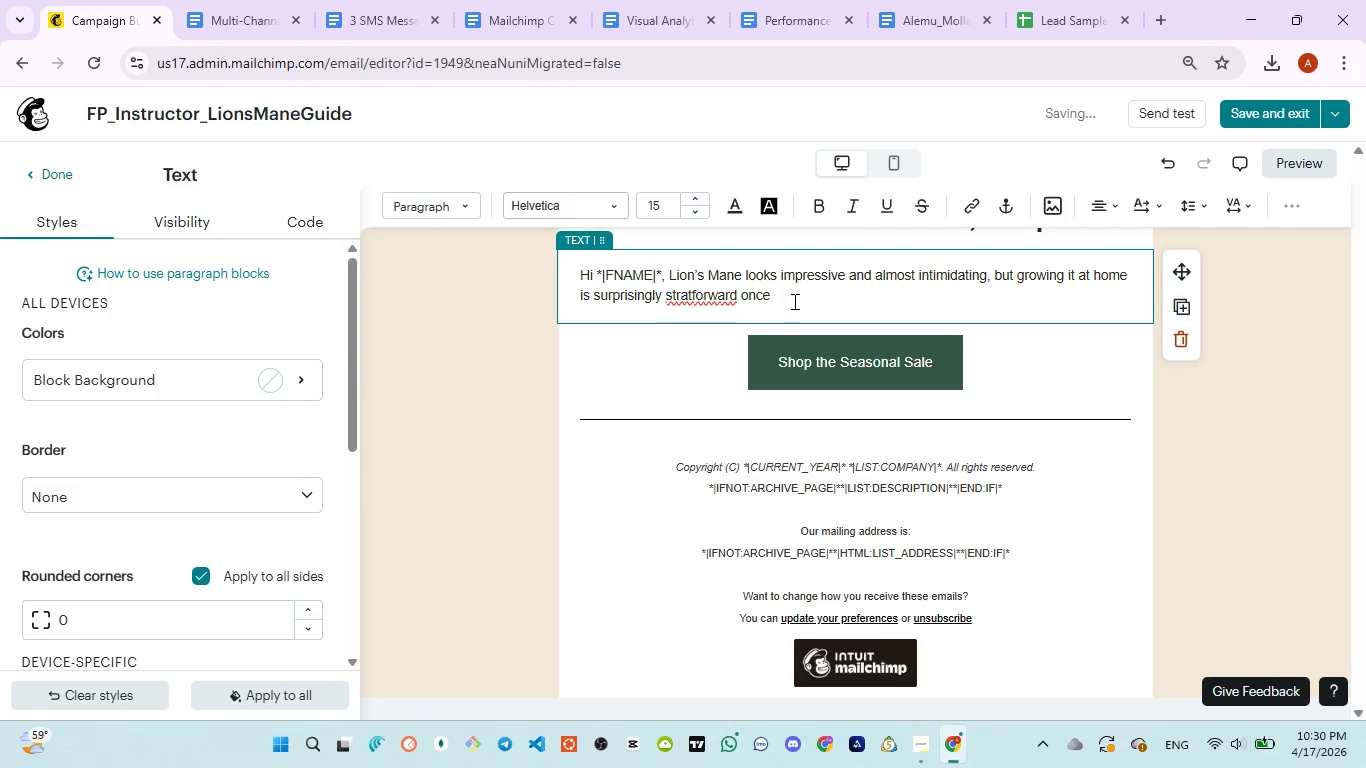 
key(I)
 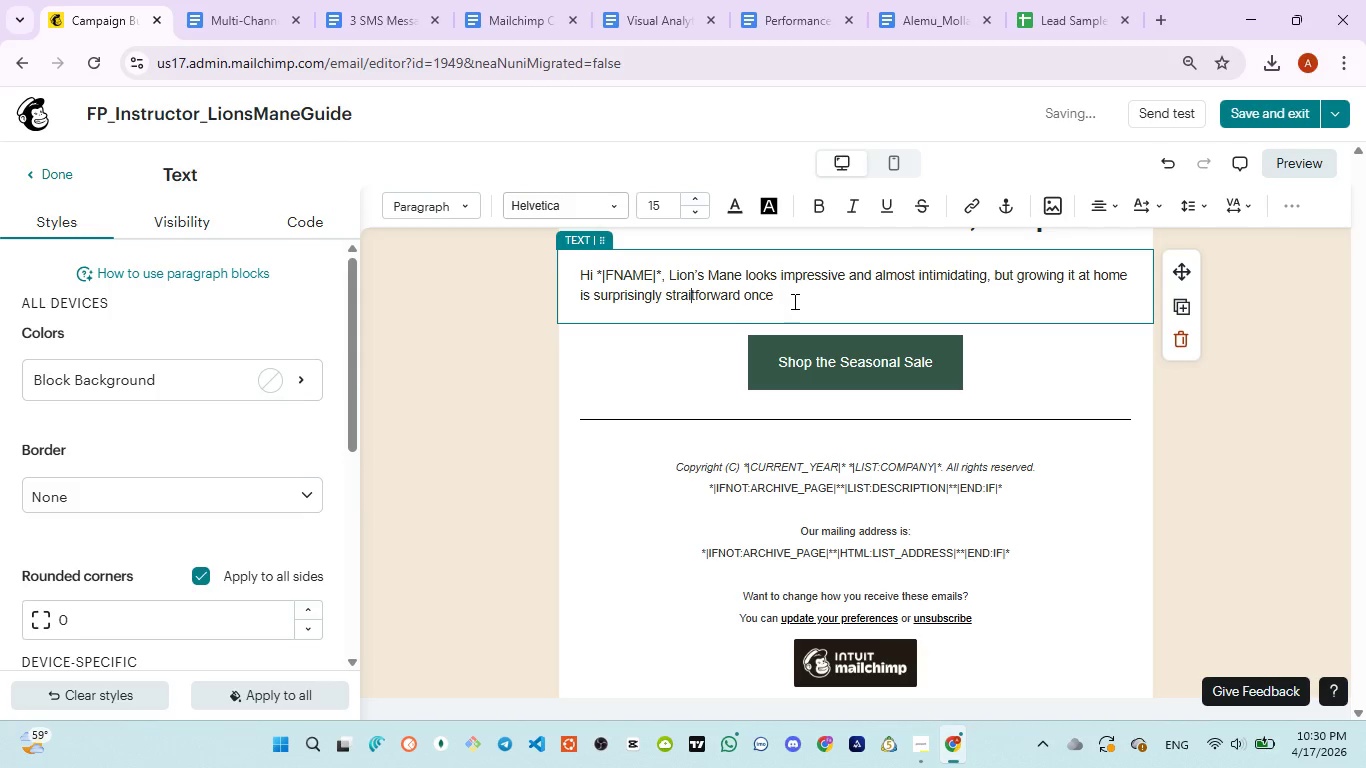 
left_click([793, 301])
 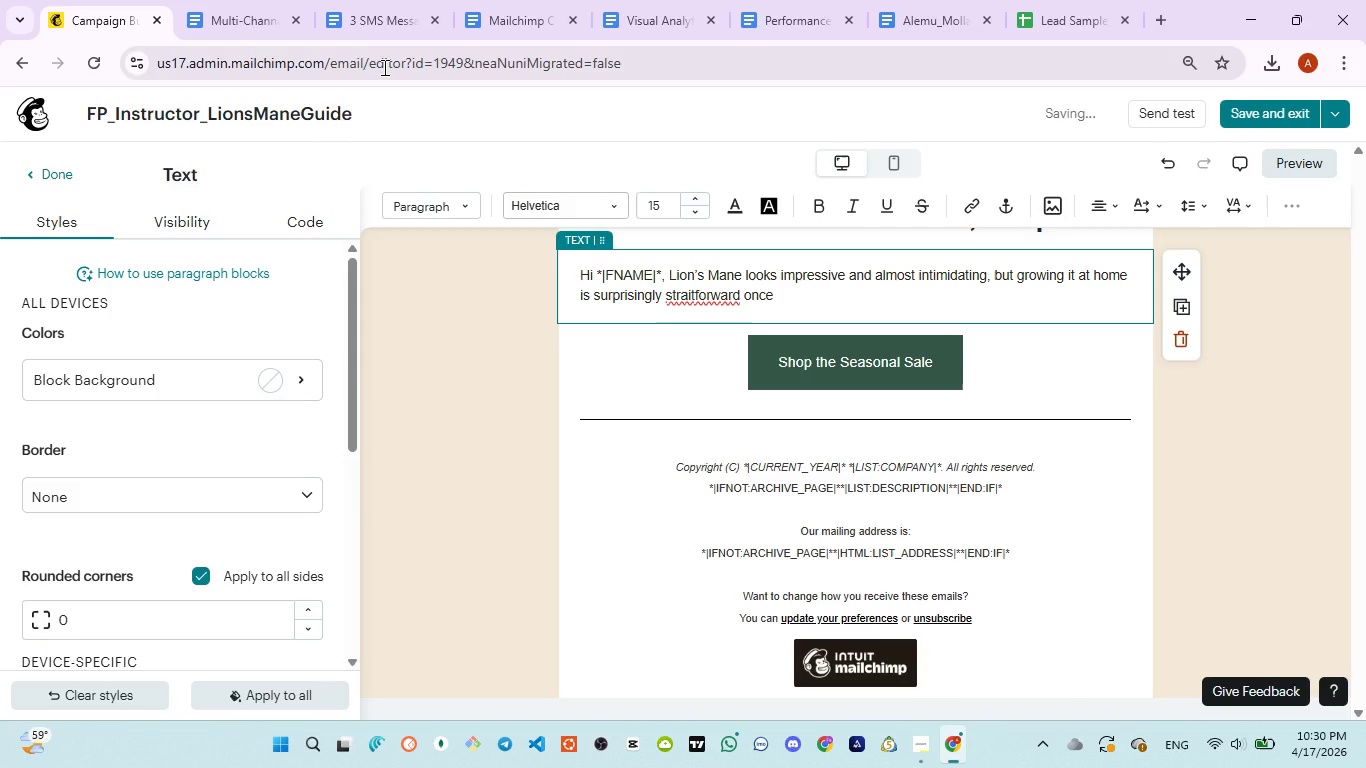 
left_click([364, 41])
 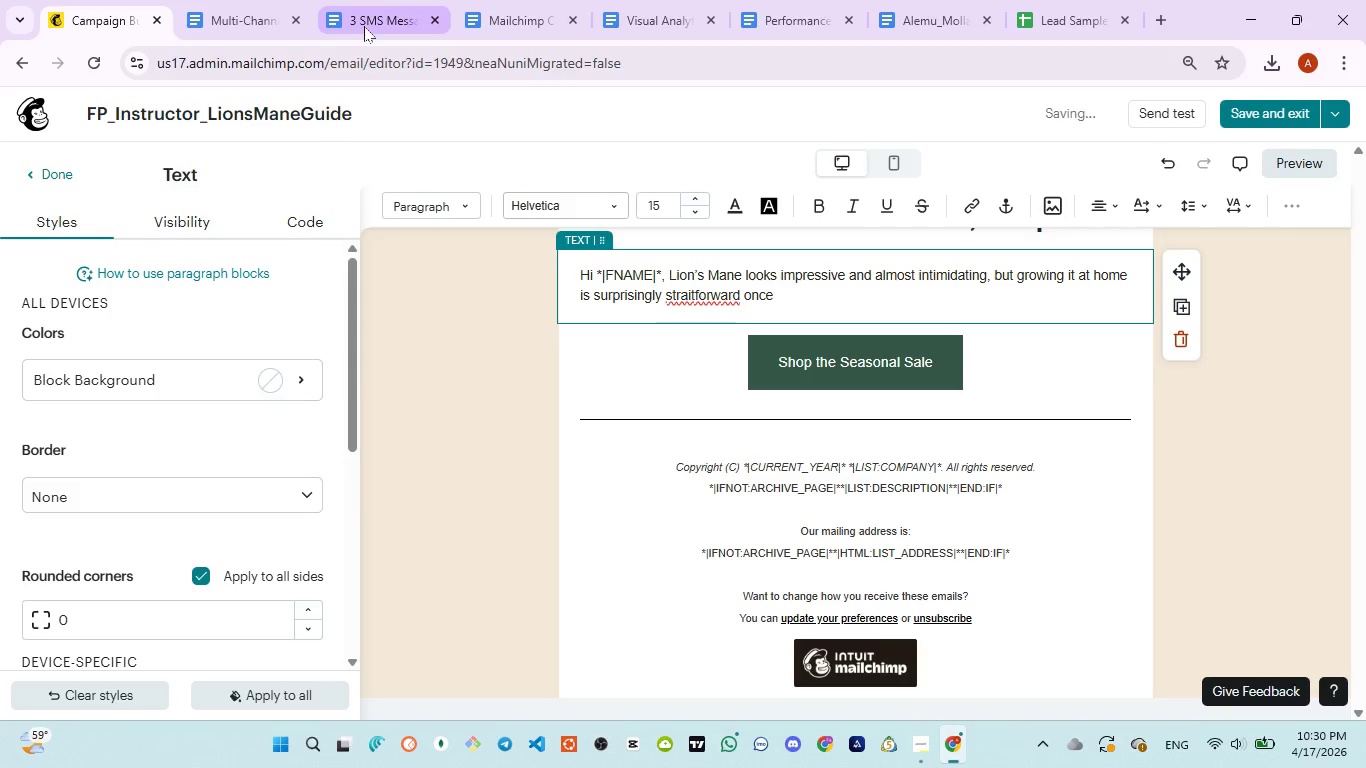 
left_click([364, 26])
 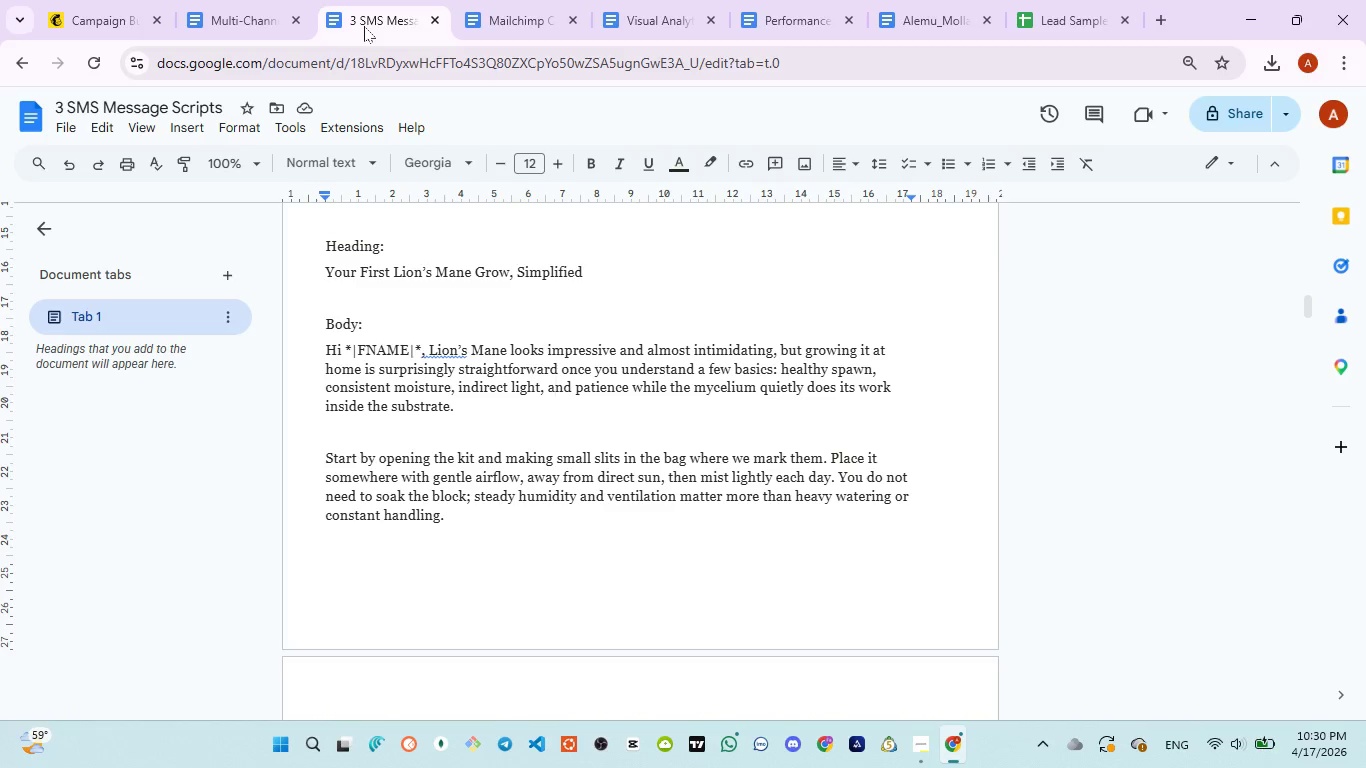 
wait(5.33)
 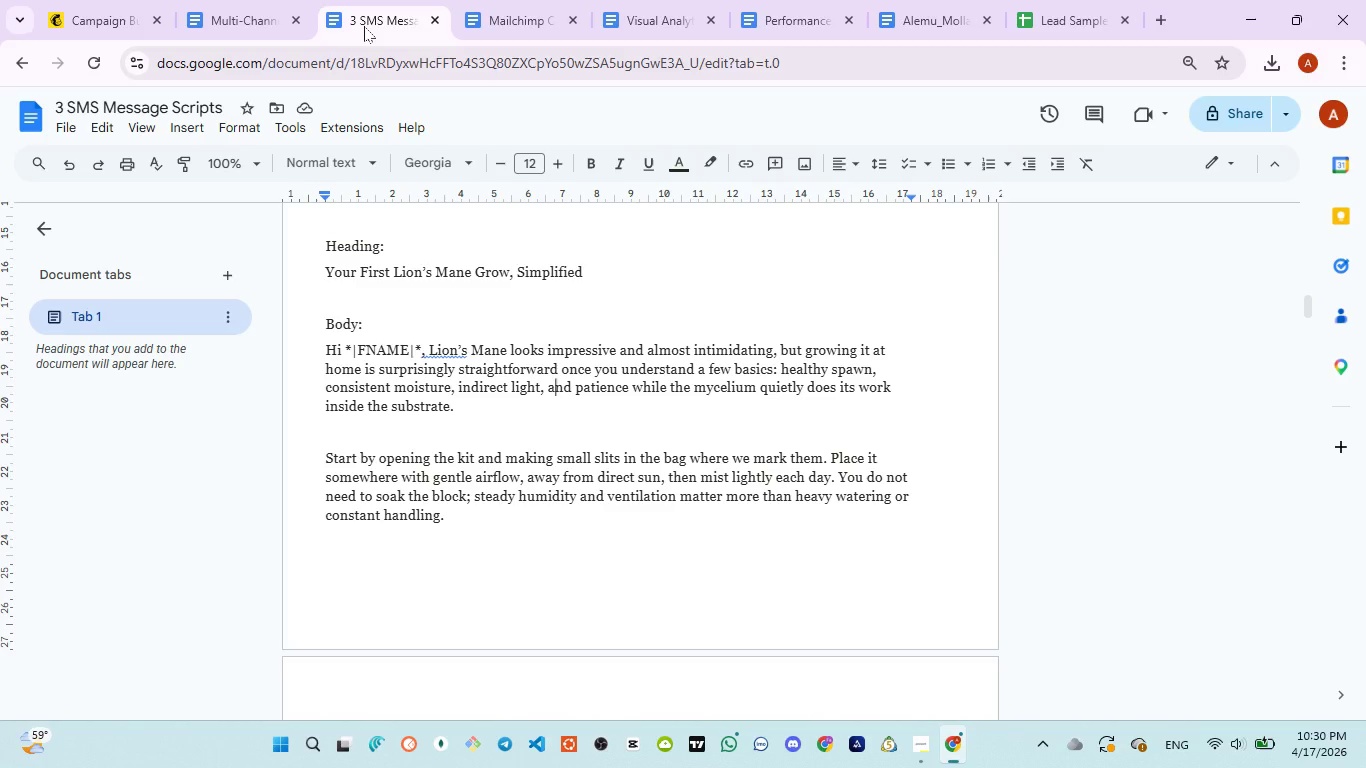 
left_click([85, 32])
 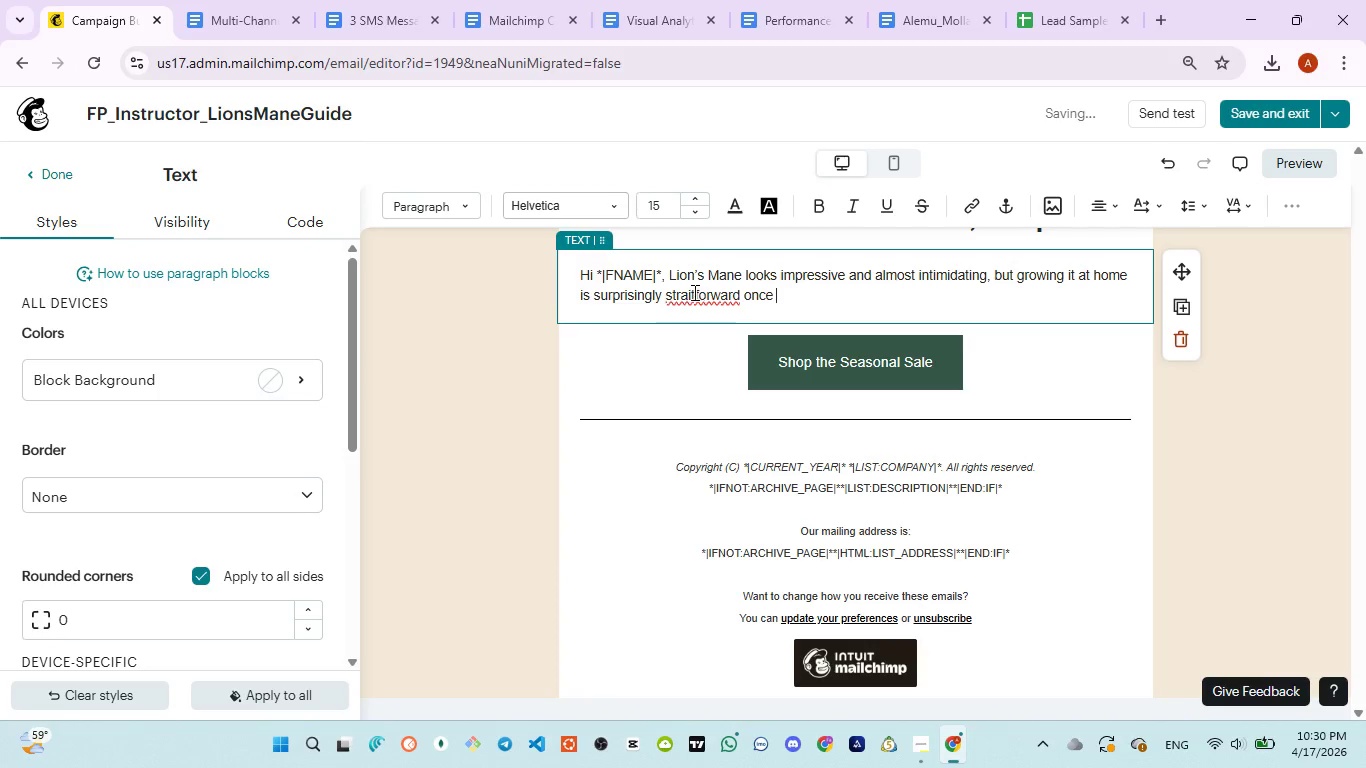 
left_click([692, 292])
 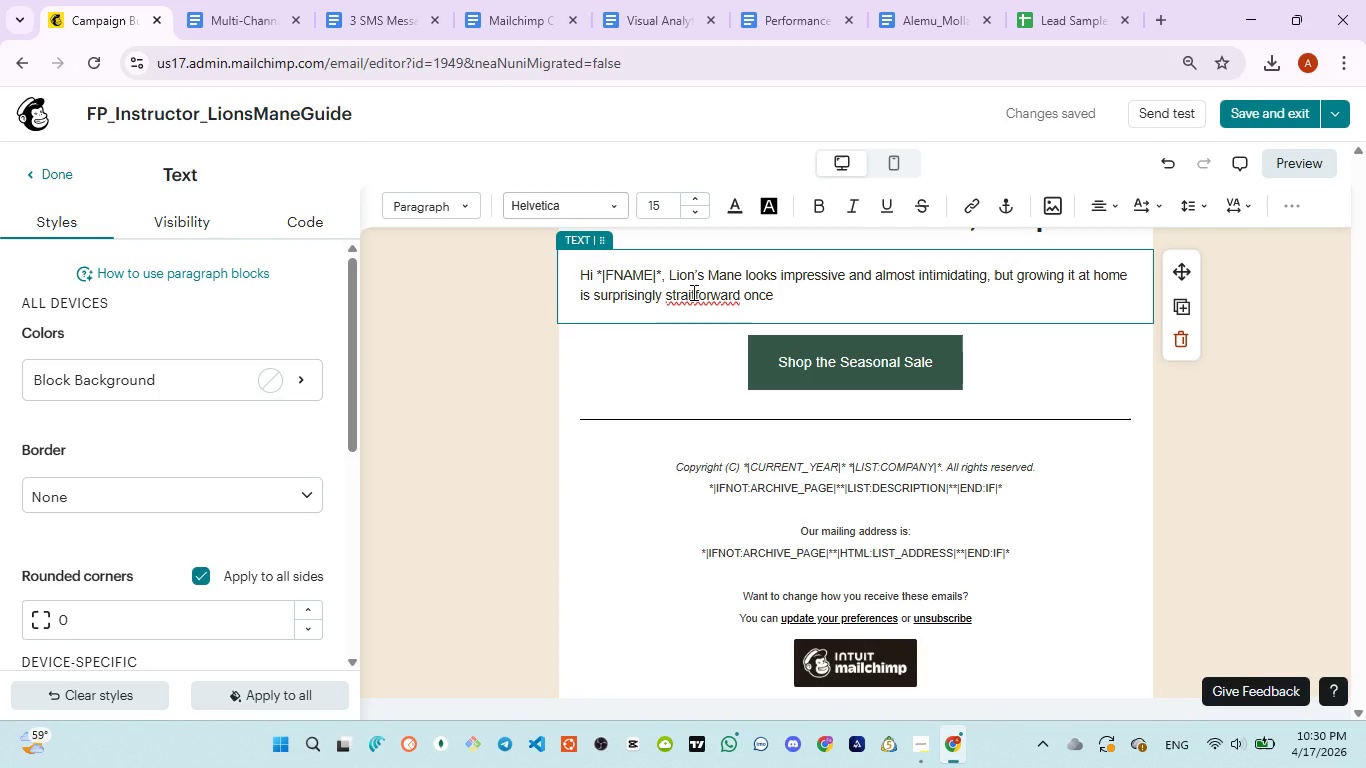 
key(Backspace)
type(gh)
 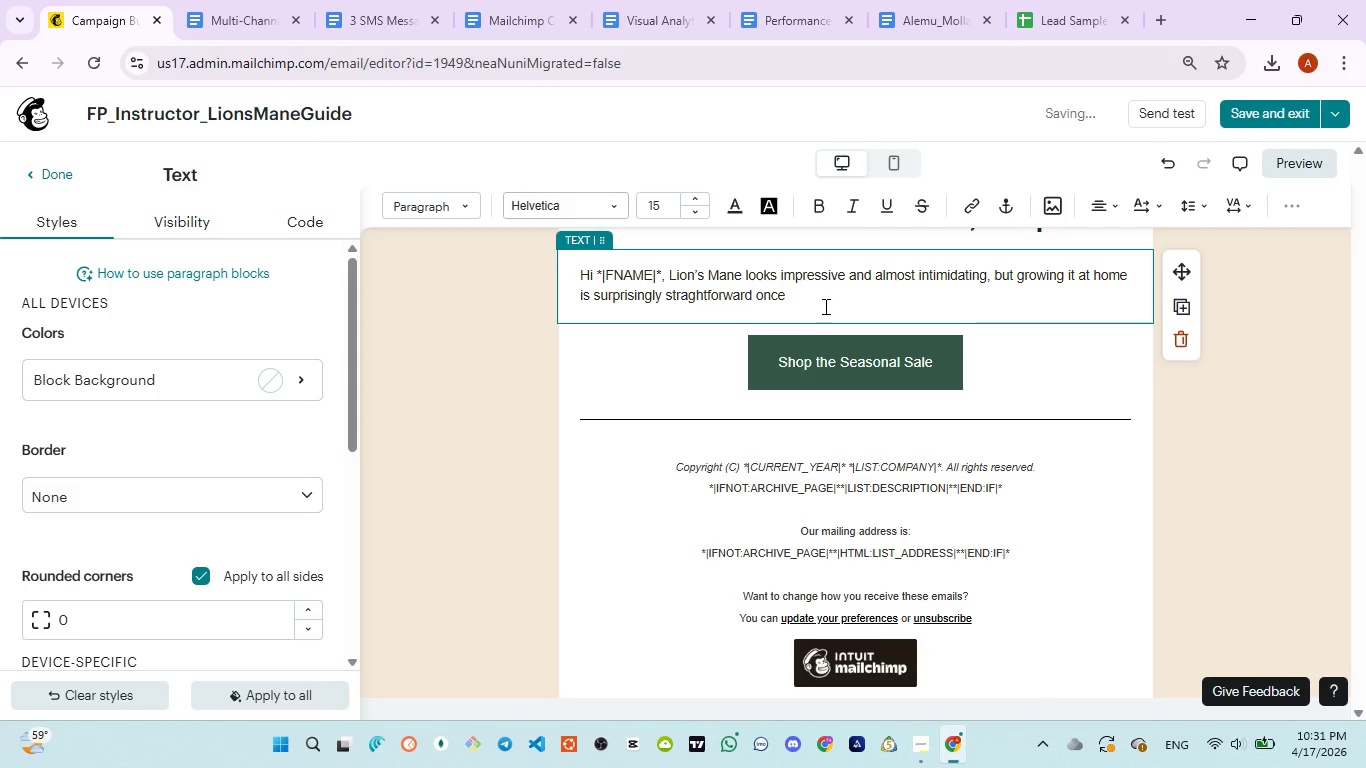 
left_click([824, 305])
 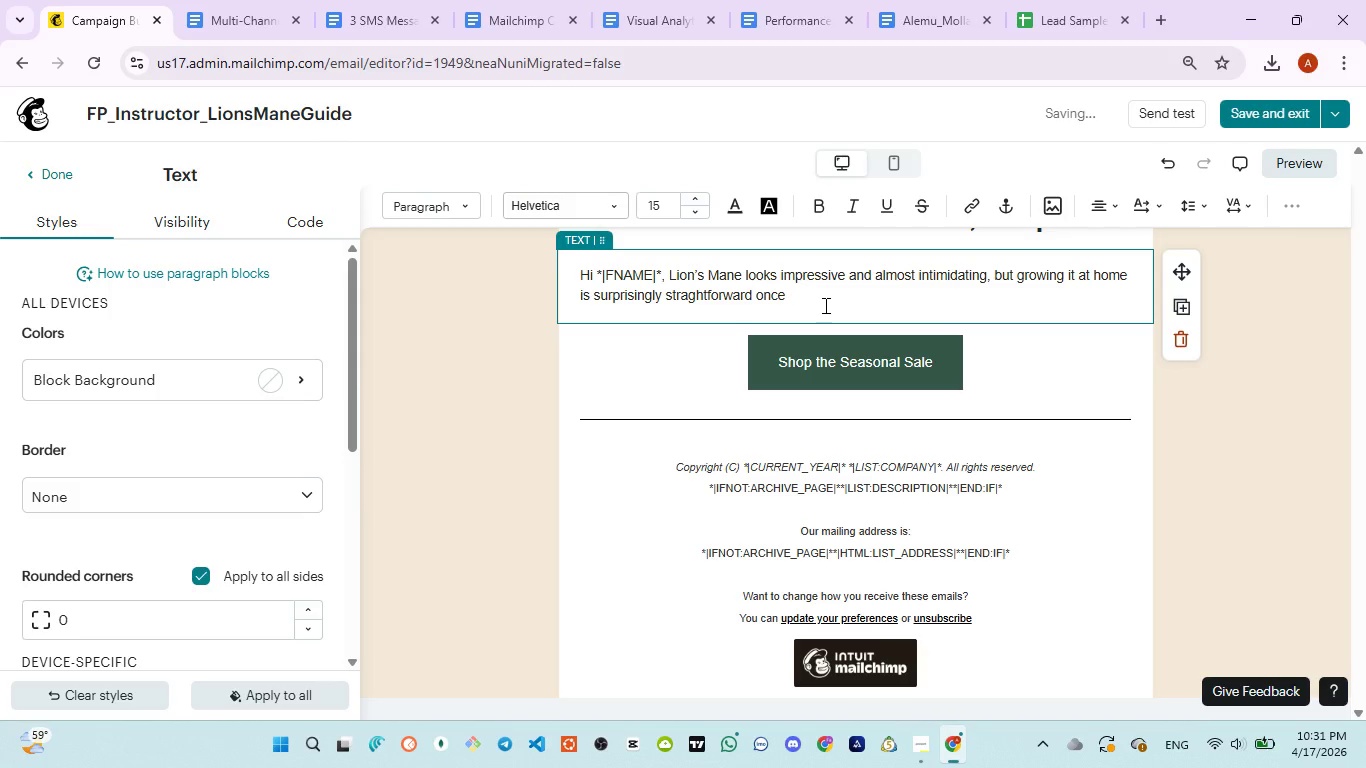 
type(un)
key(Backspace)
key(Backspace)
type(you understand )
 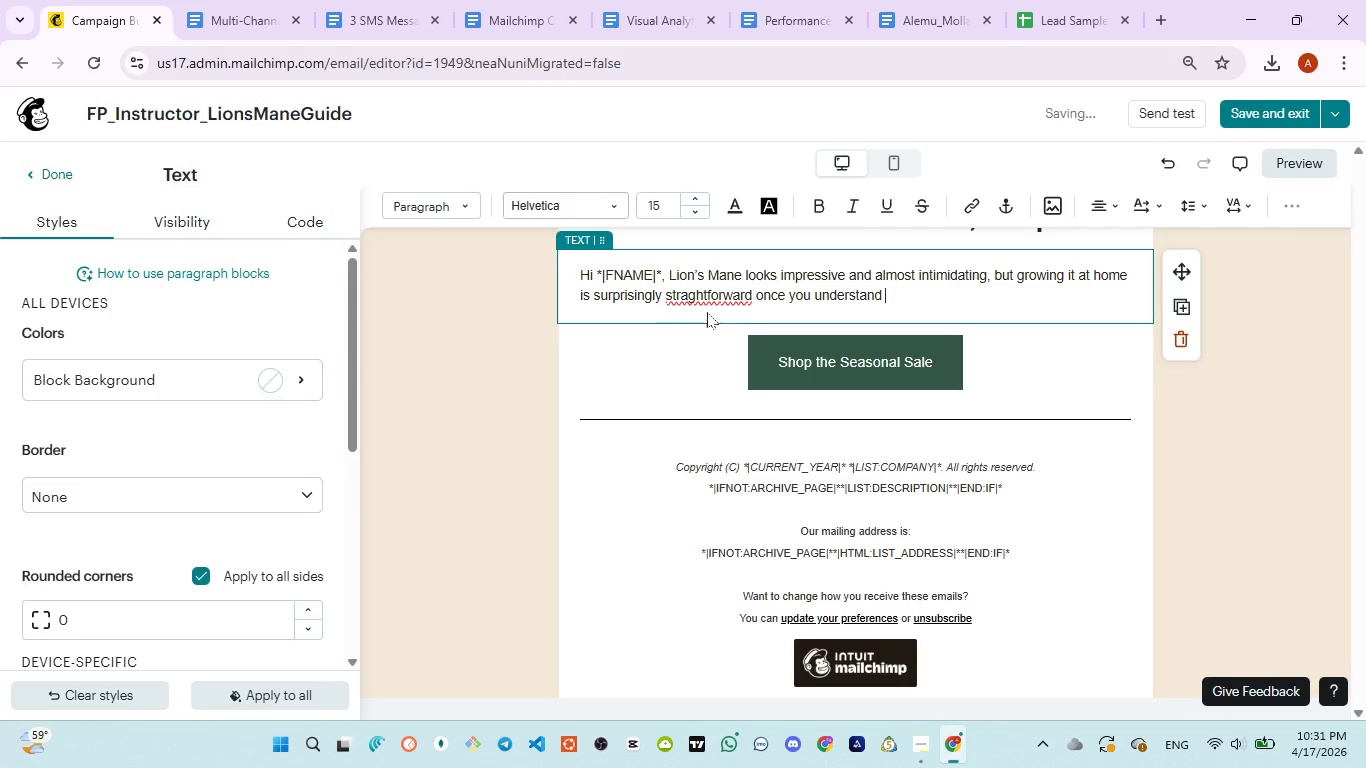 
left_click([691, 295])
 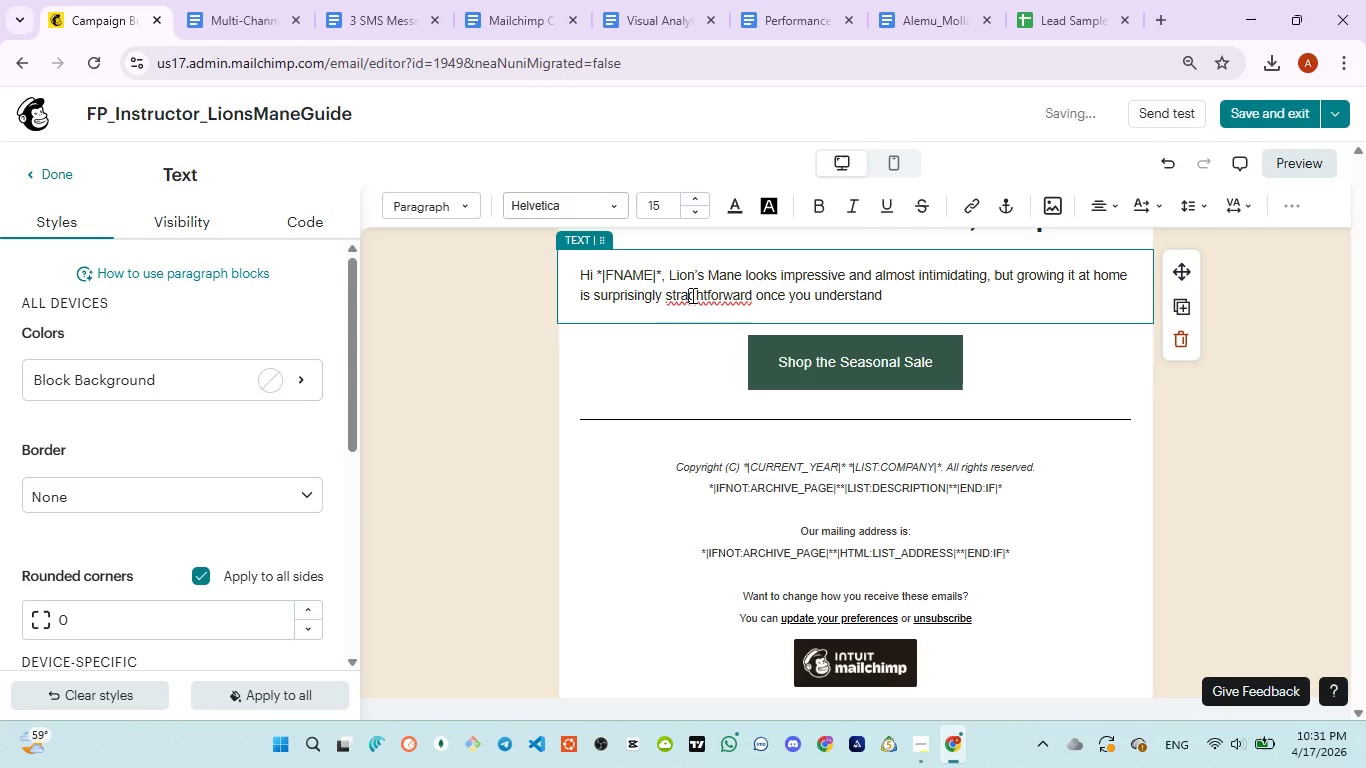 
key(I)
 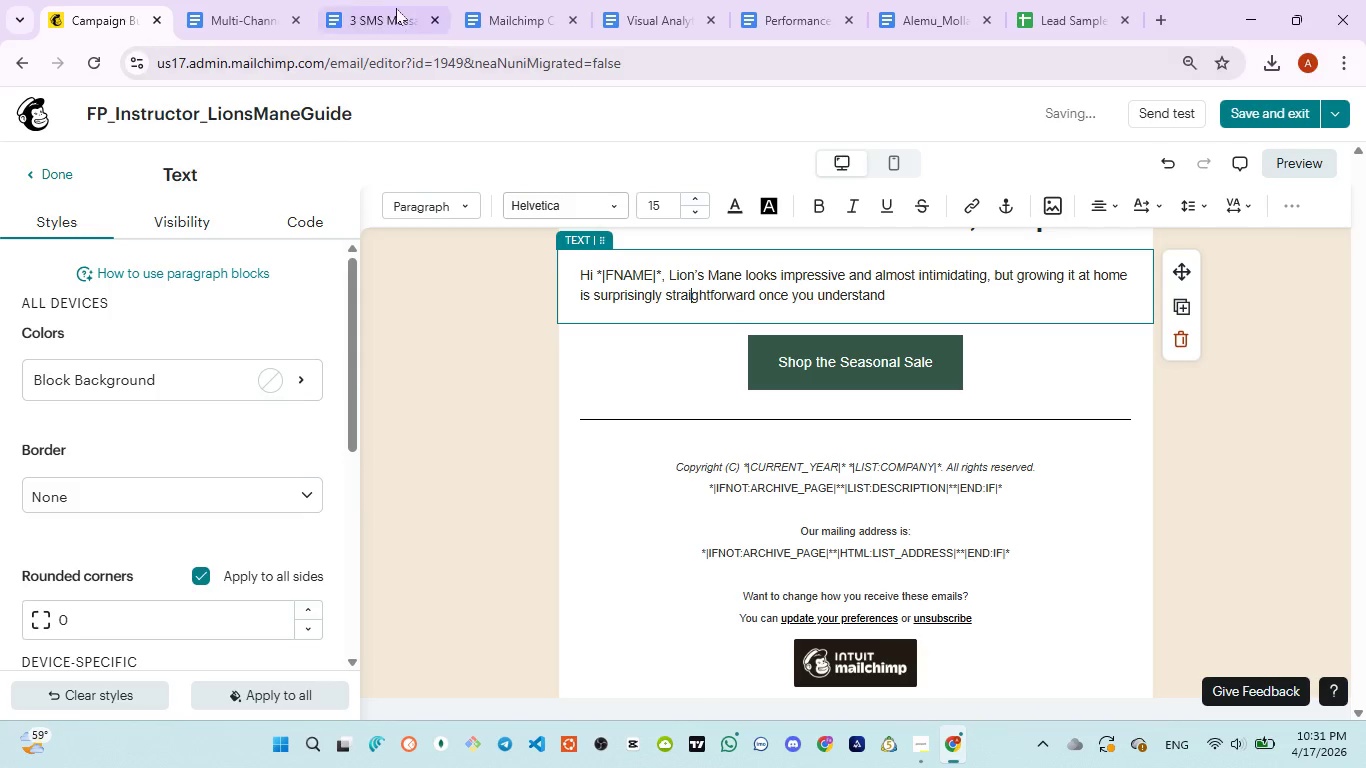 
left_click([387, 0])
 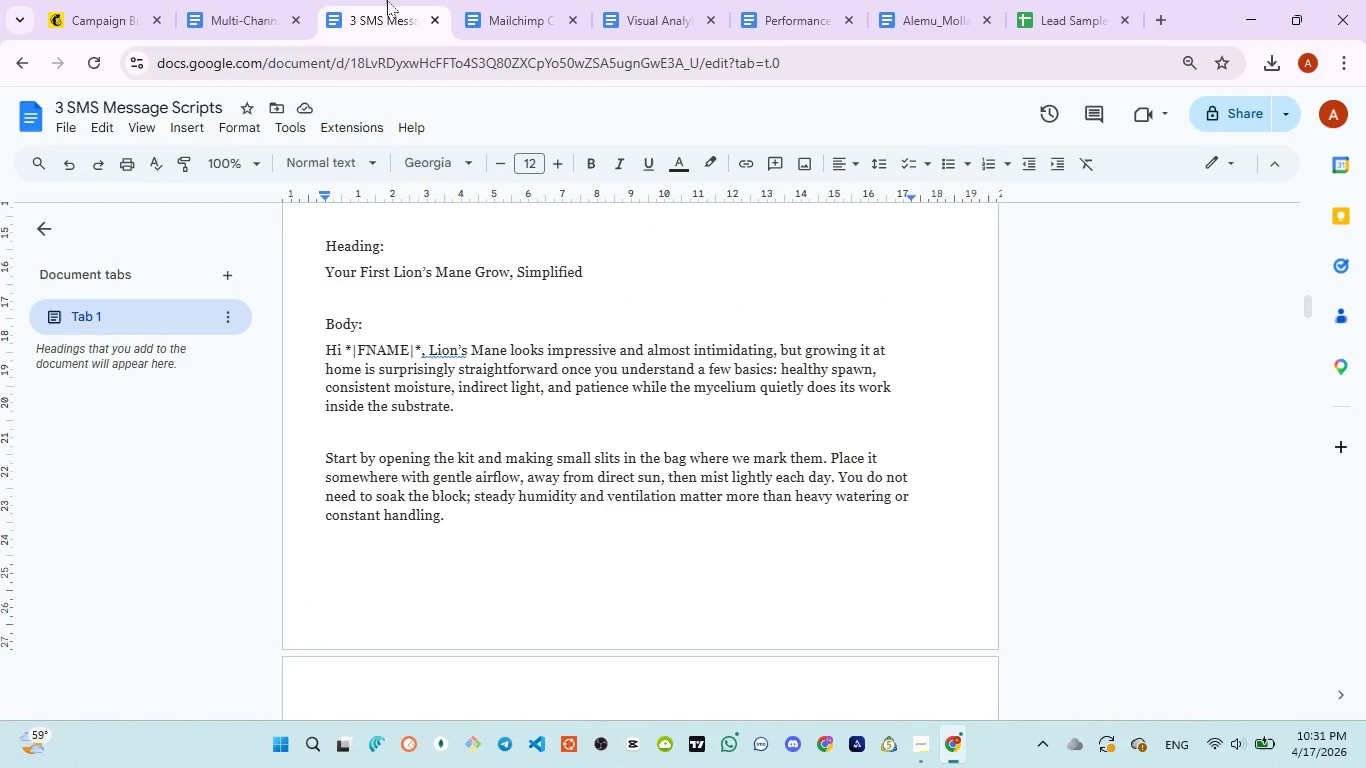 
wait(7.62)
 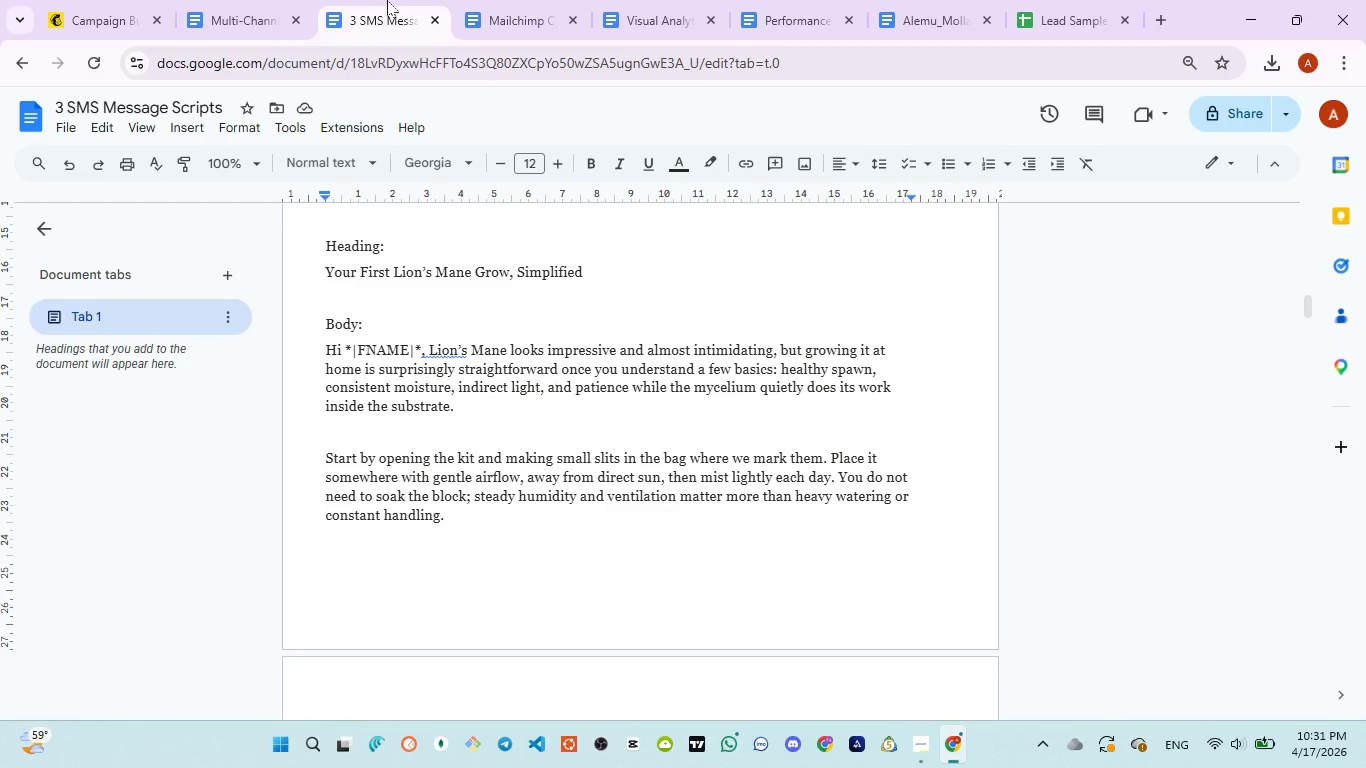 
left_click([94, 4])
 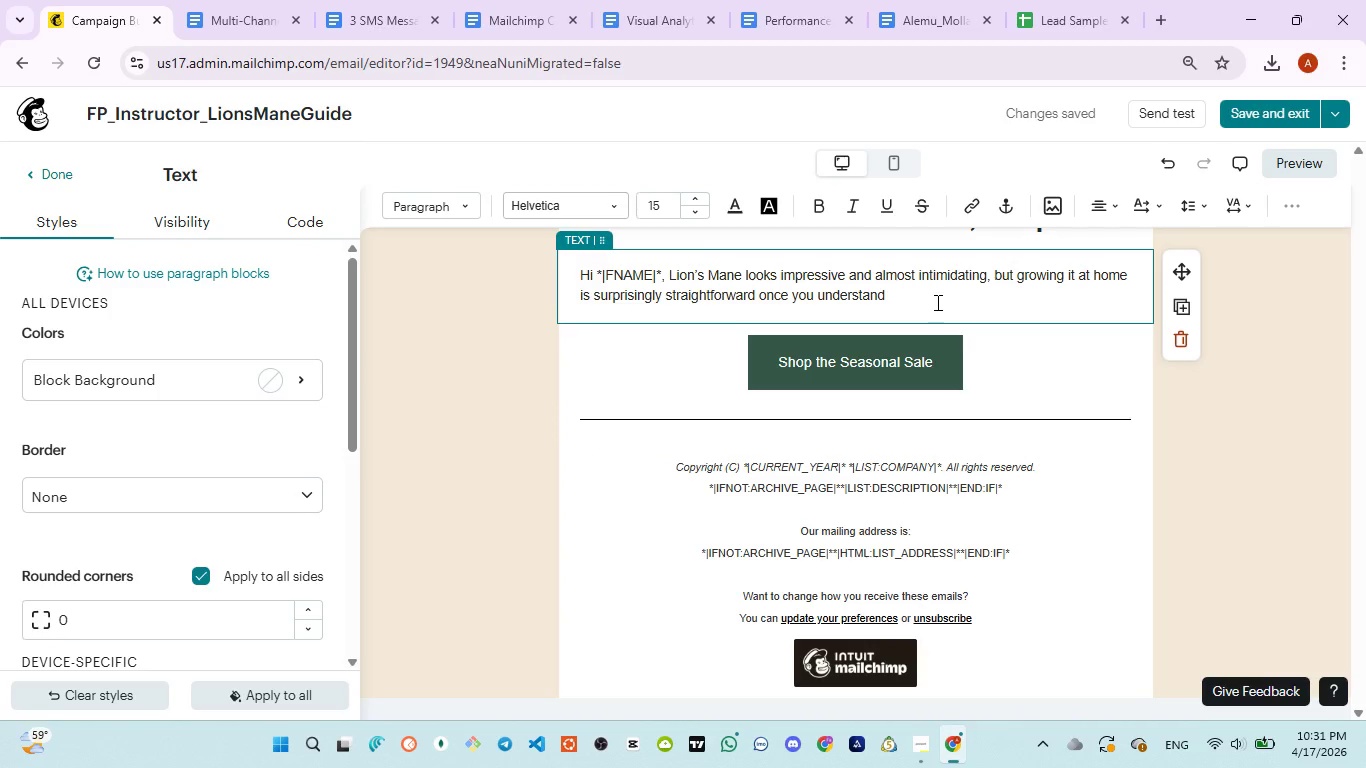 
left_click([935, 303])
 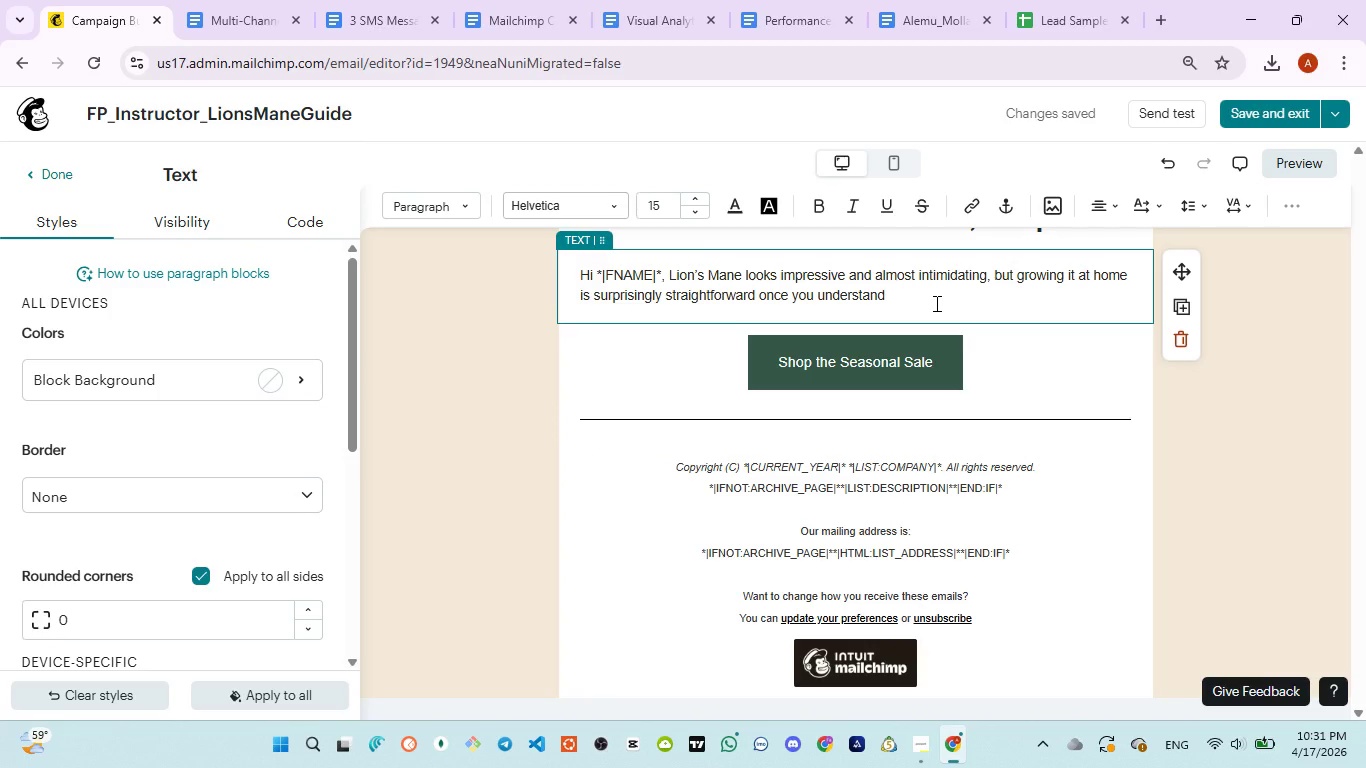 
type(a few )
 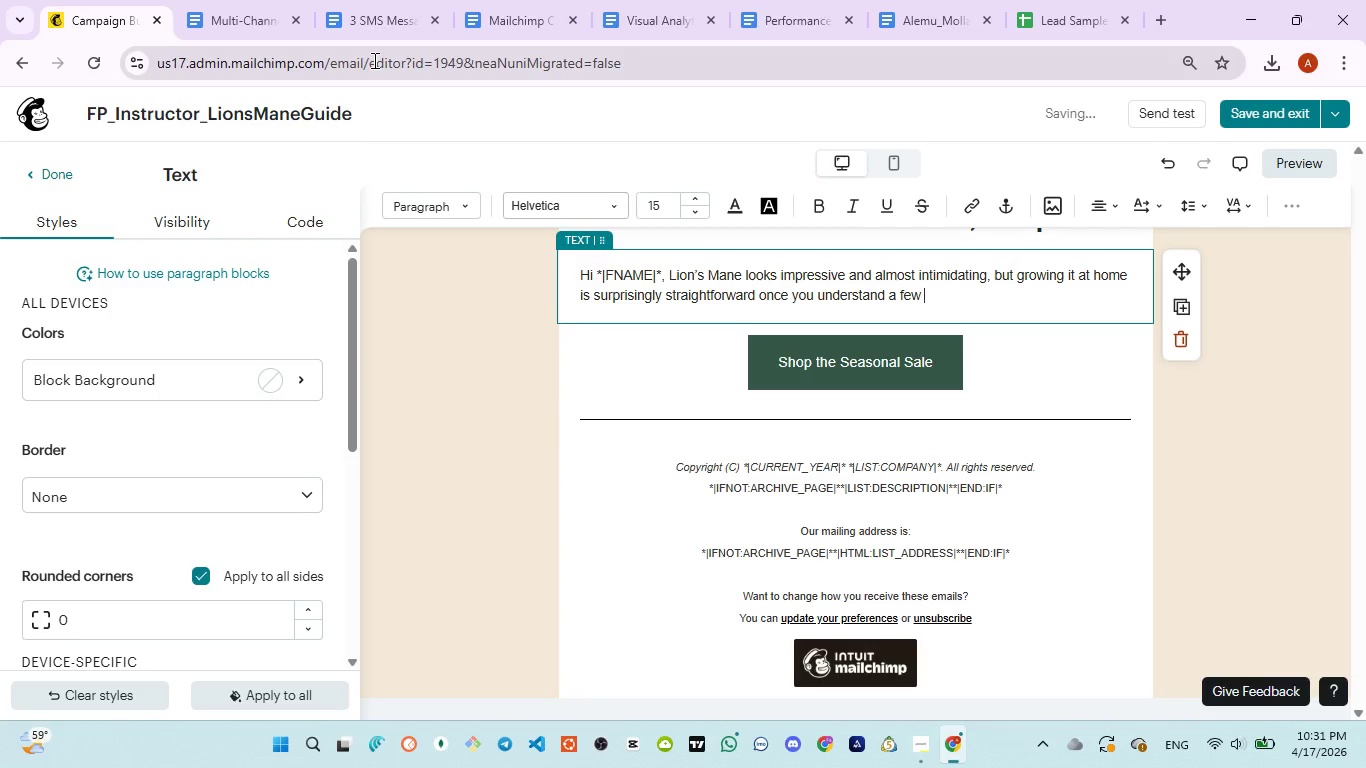 
left_click([363, 36])
 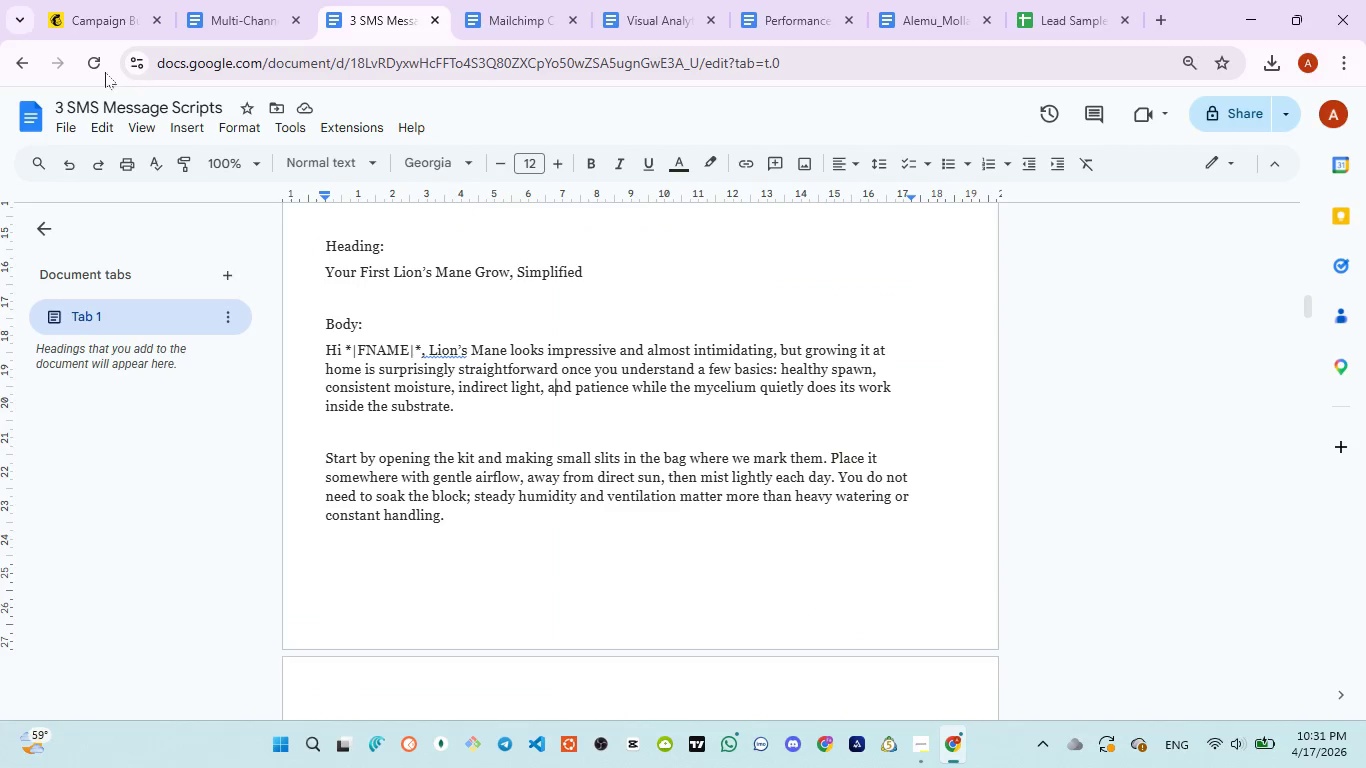 
left_click([80, 6])
 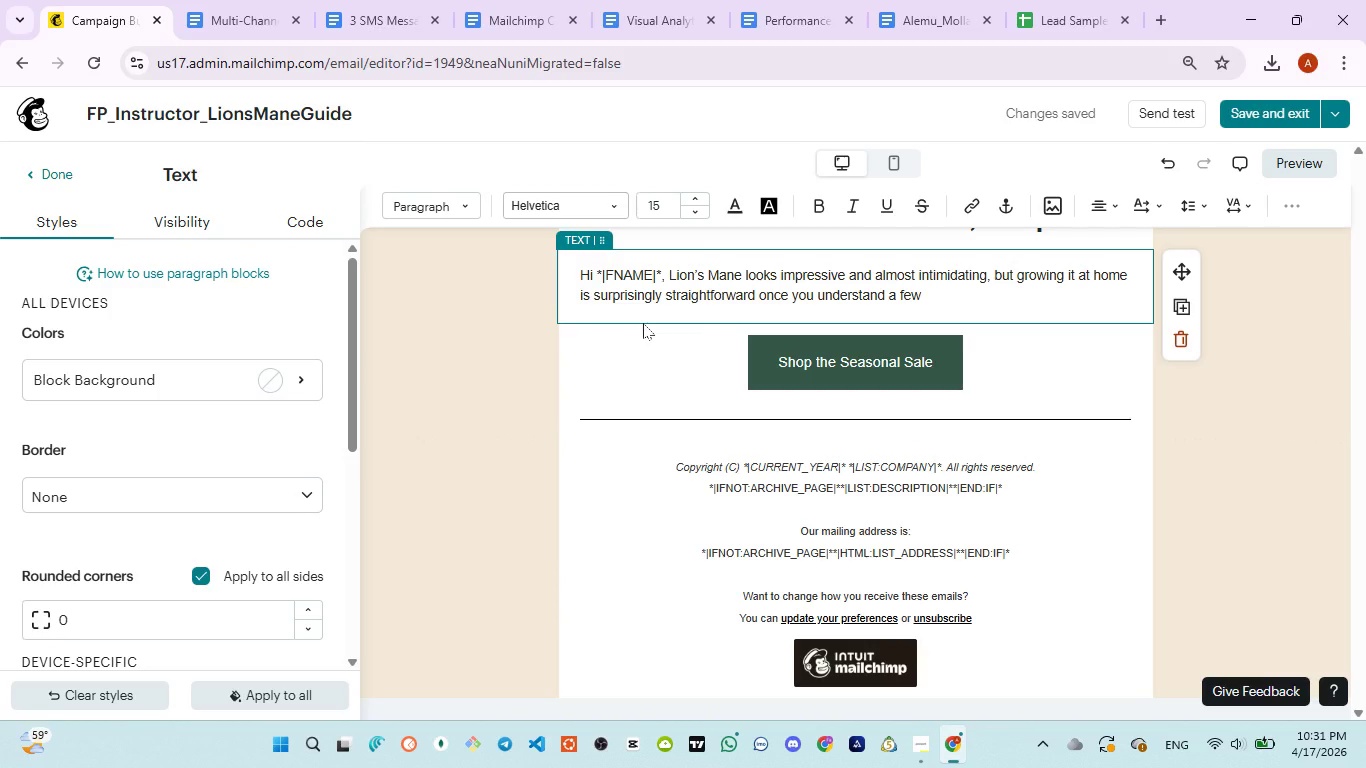 
type(basic: healthy spawn )
 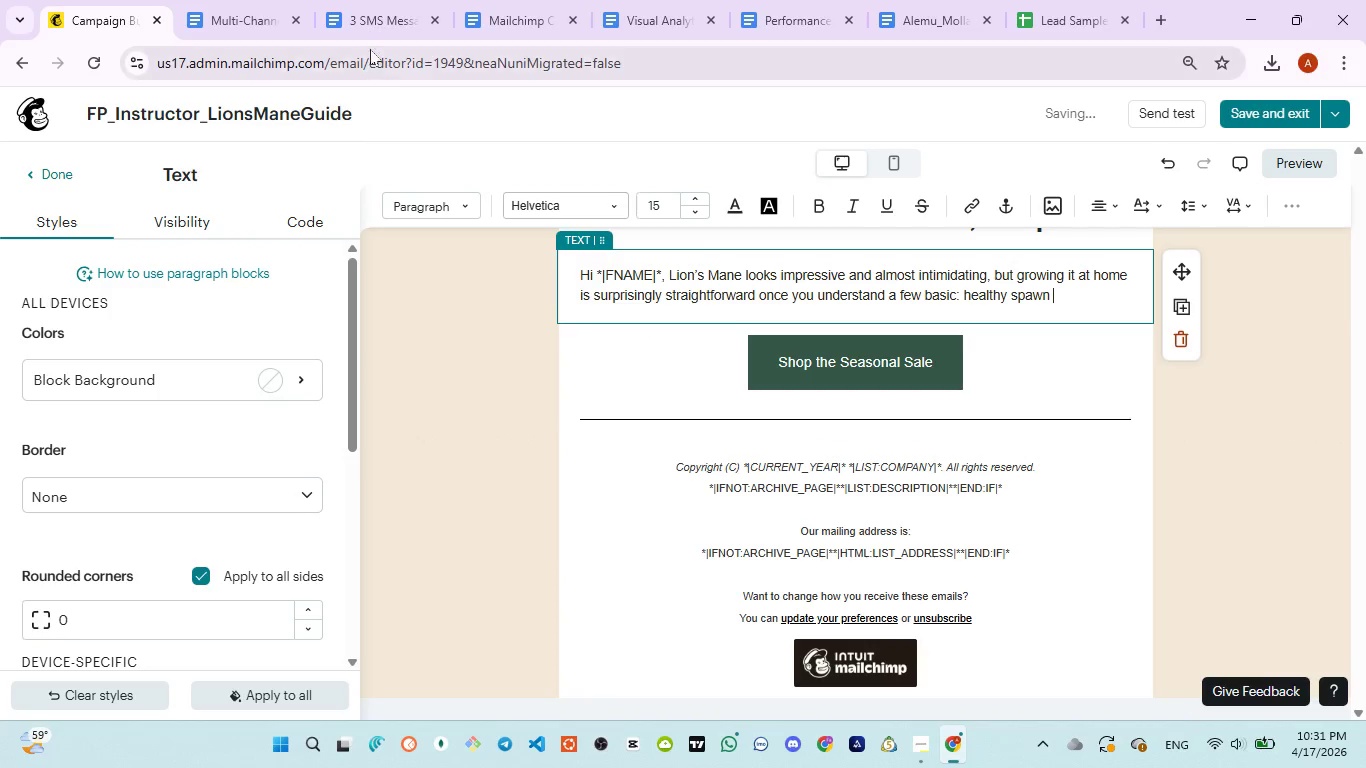 
left_click([363, 15])
 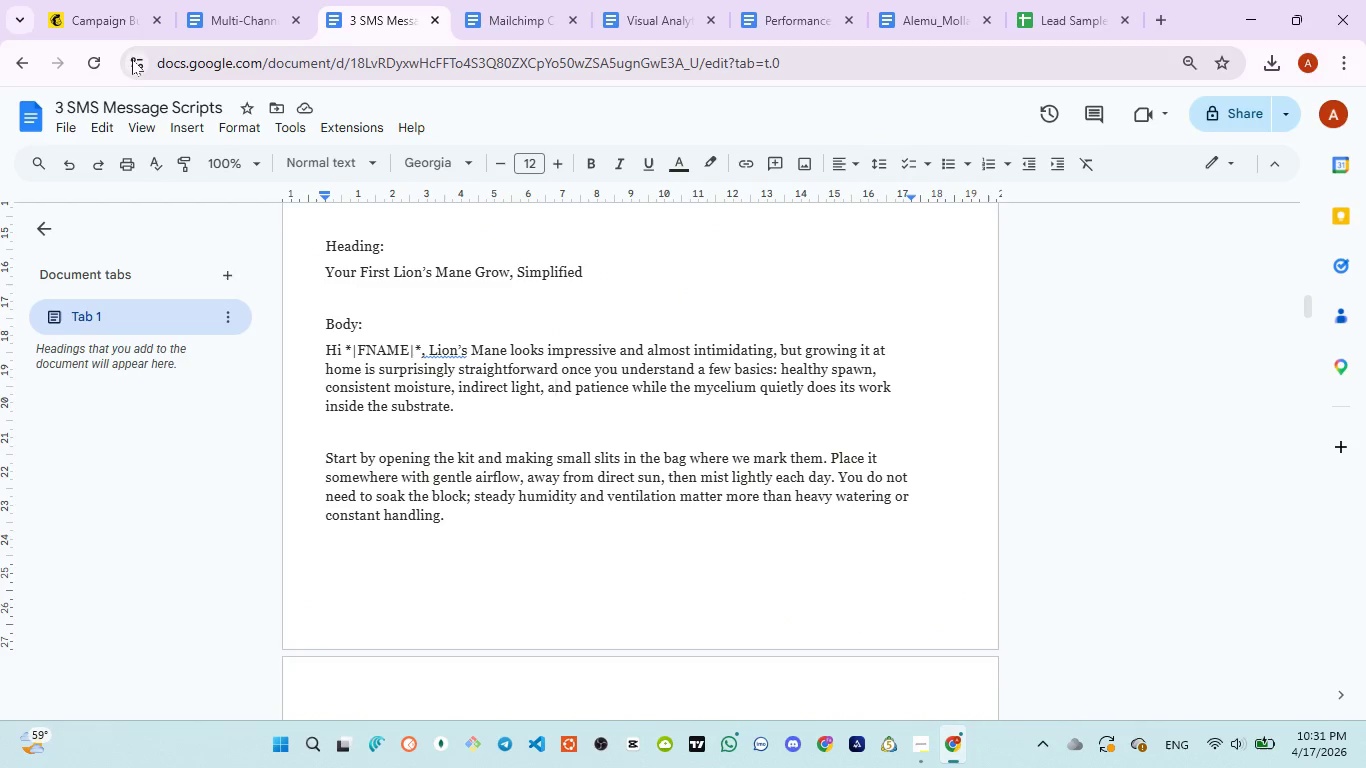 
wait(5.41)
 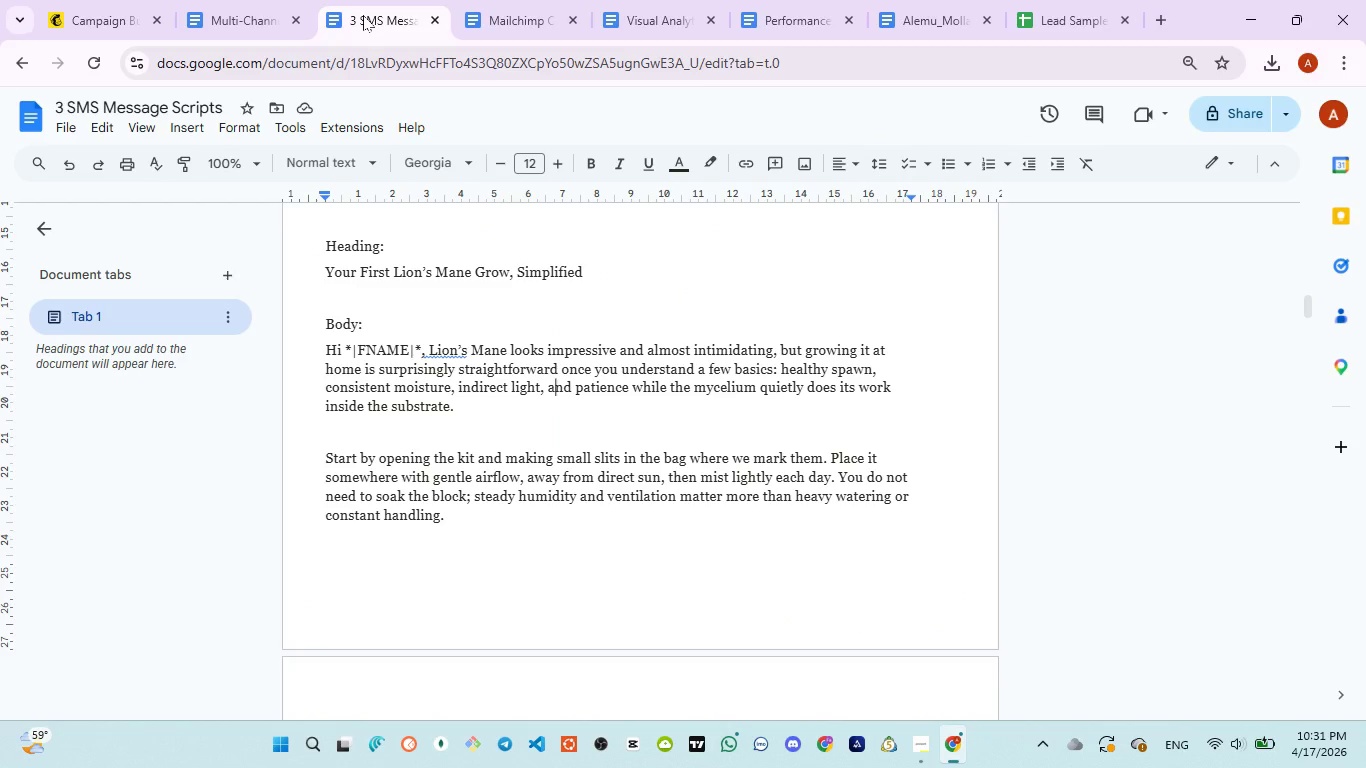 
left_click([89, 7])
 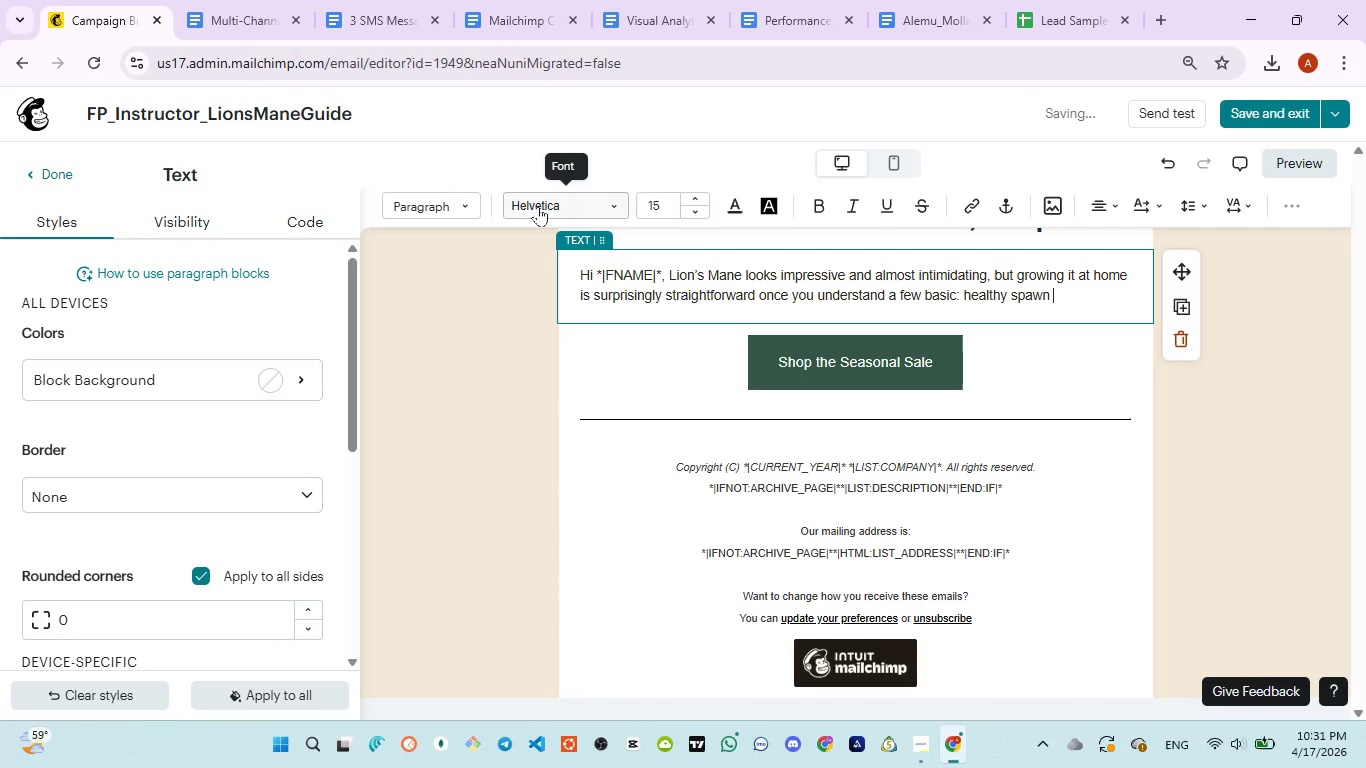 
key(Control+ControlRight)
 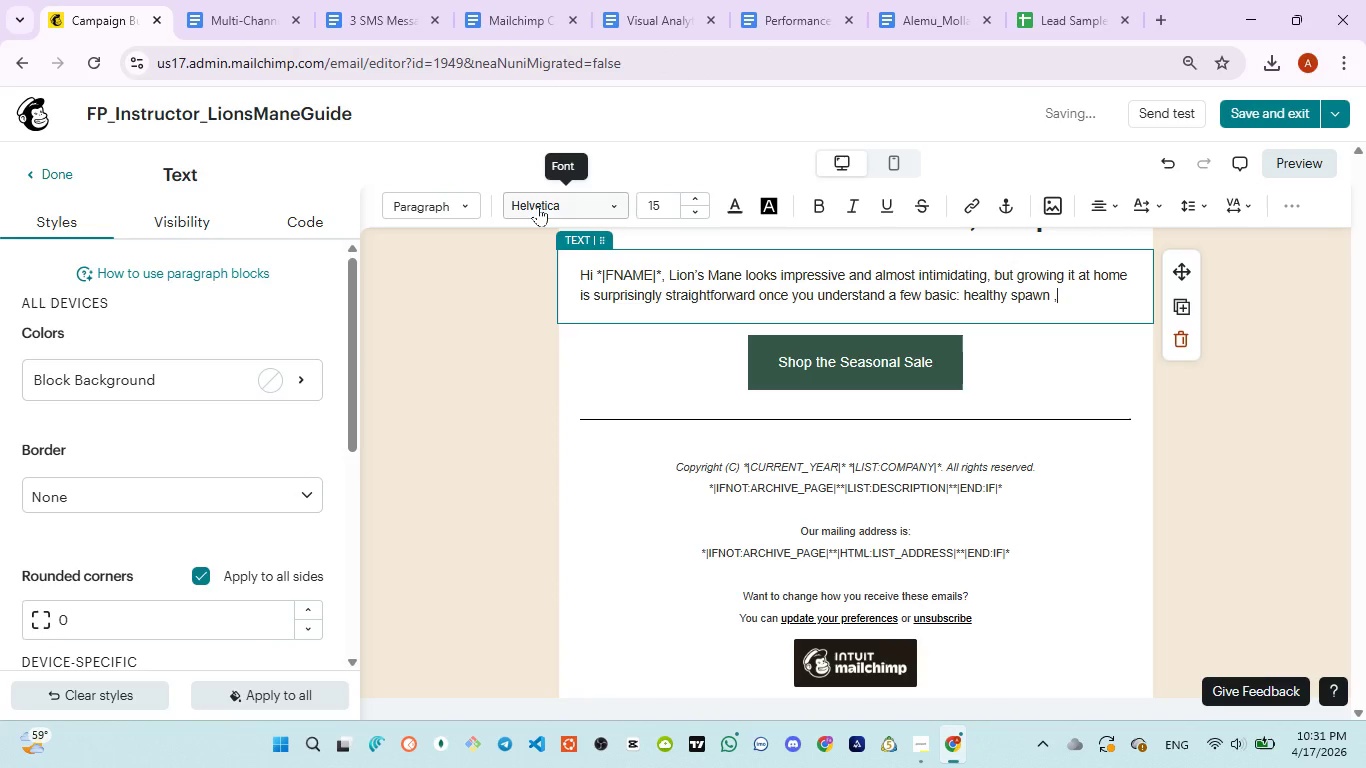 
type(, consistent mos)
key(Backspace)
type(isture )
 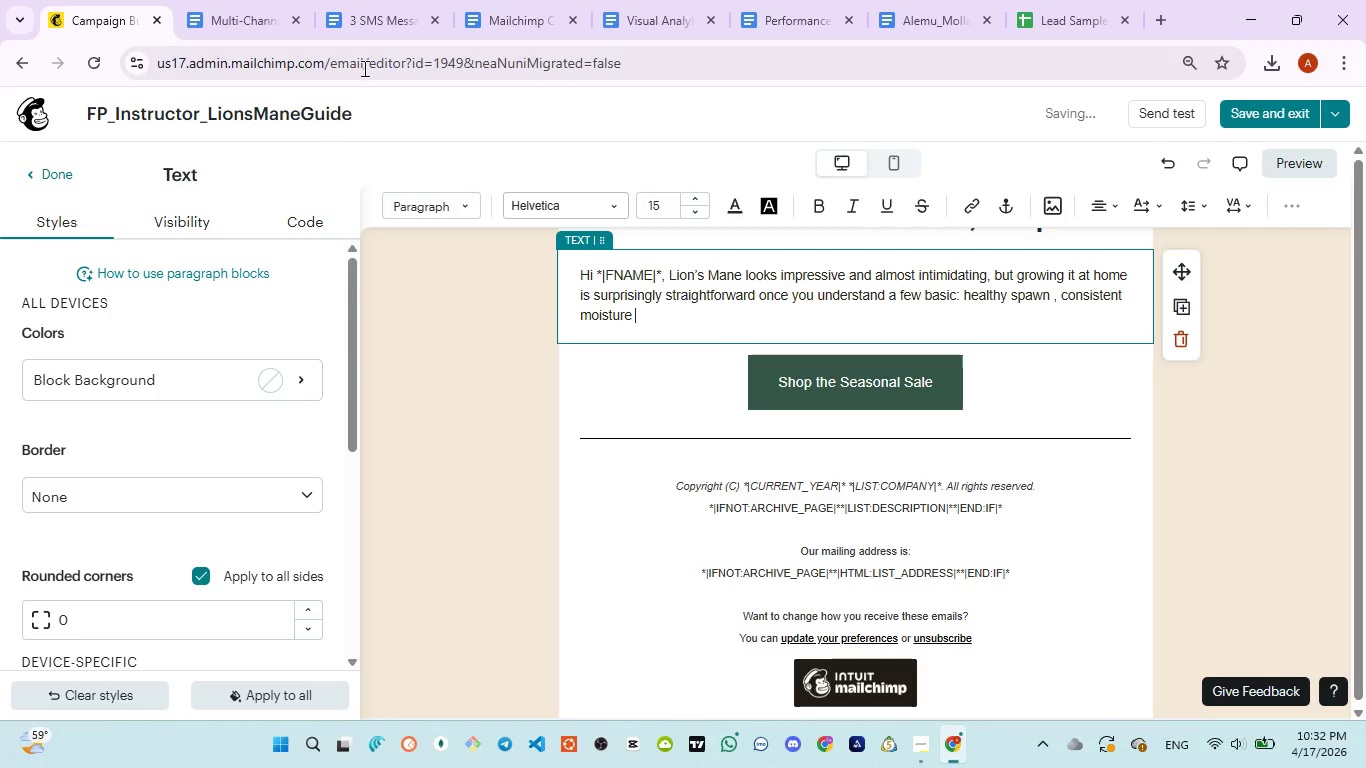 
left_click([348, 38])
 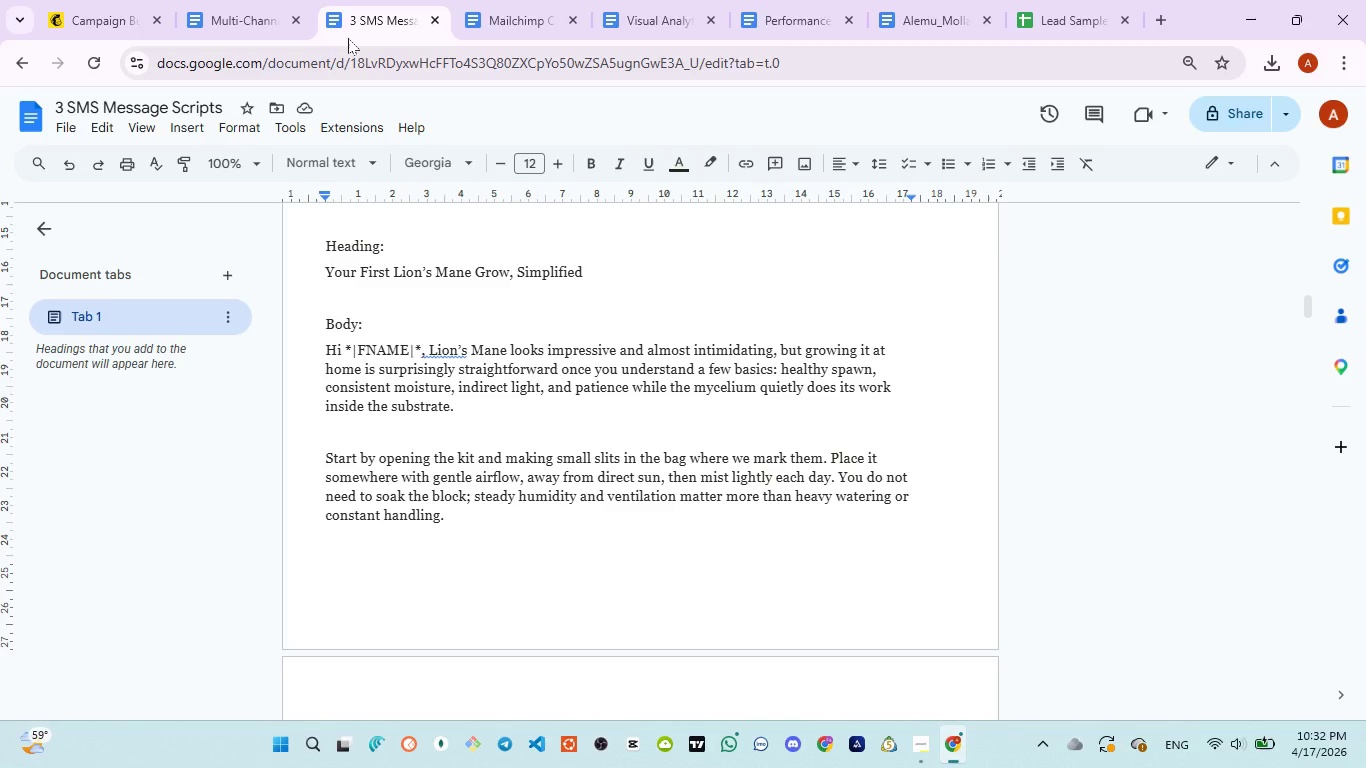 
wait(6.22)
 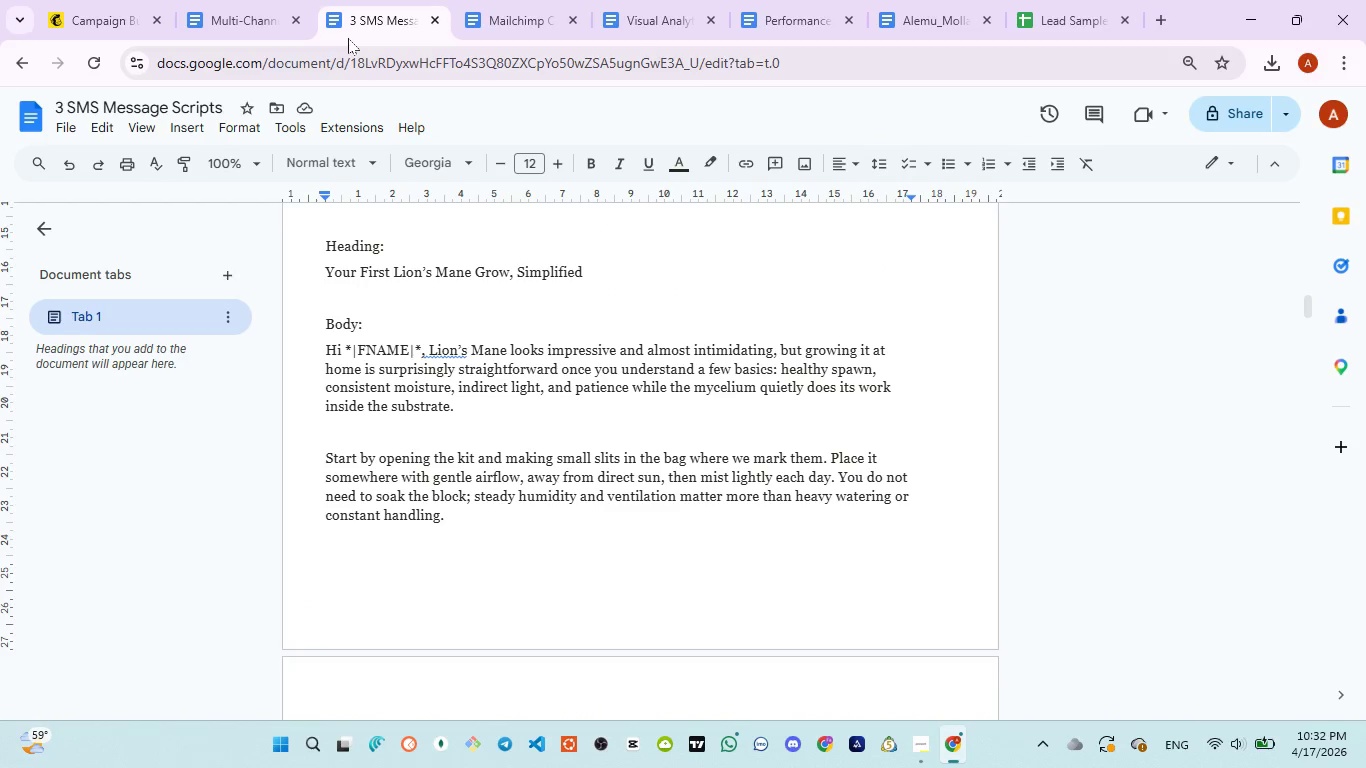 
left_click([69, 24])
 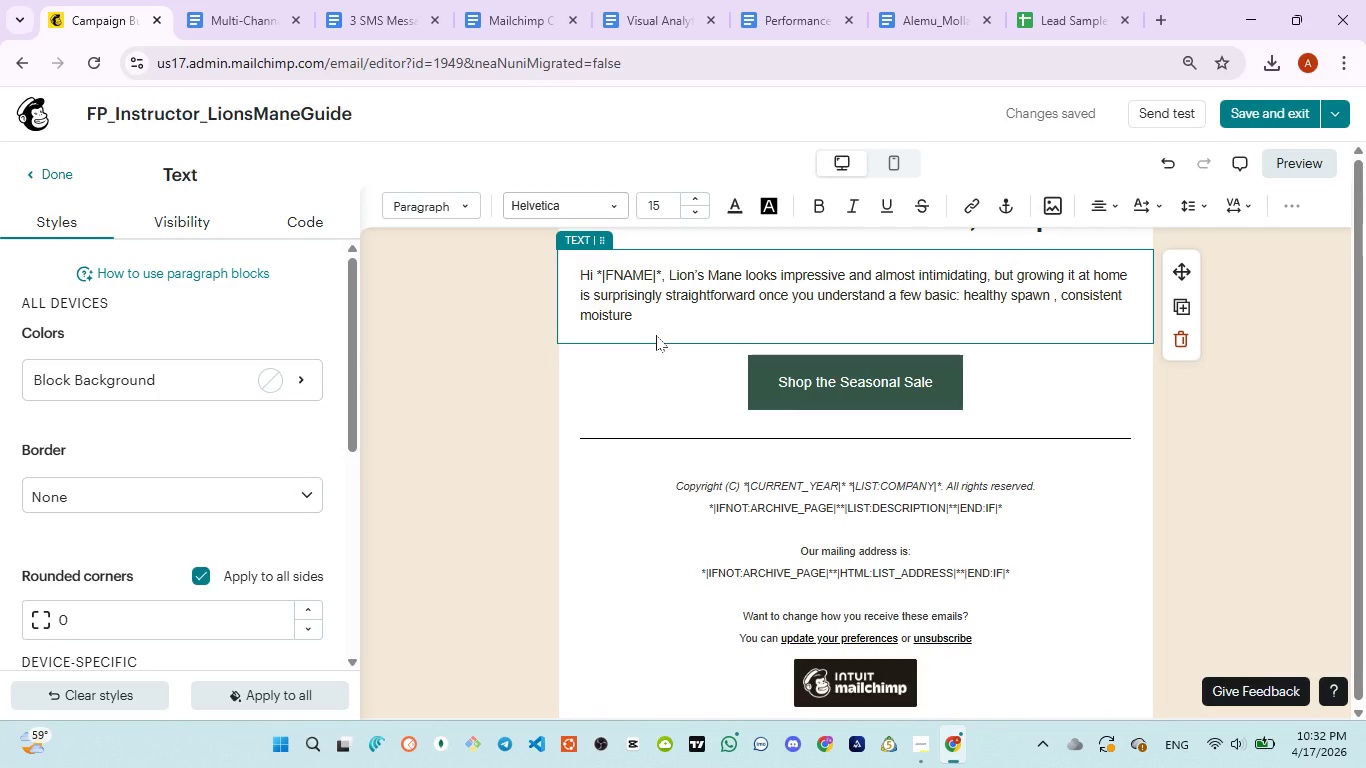 
key(ArrowLeft)
 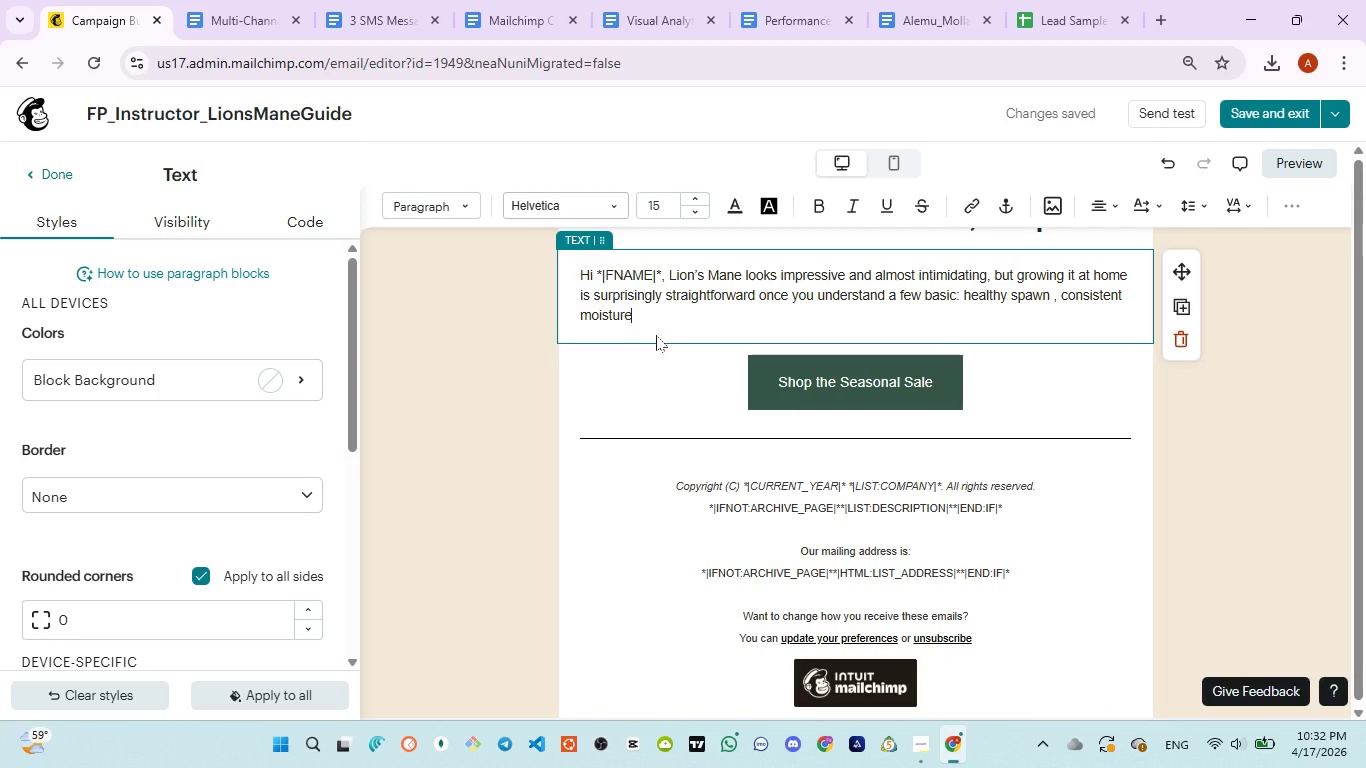 
type(, indirect light, and moi)
key(Backspace)
key(Backspace)
key(Backspace)
 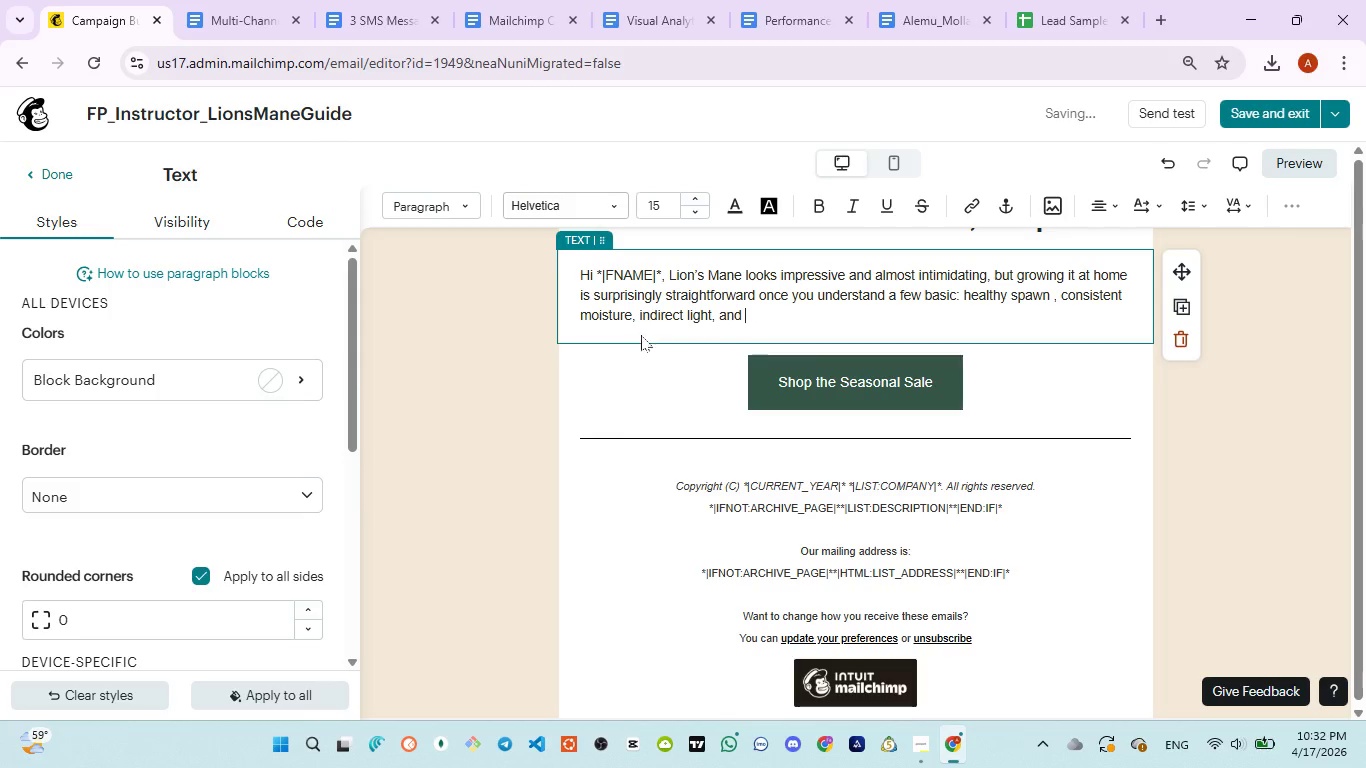 
wait(5.5)
 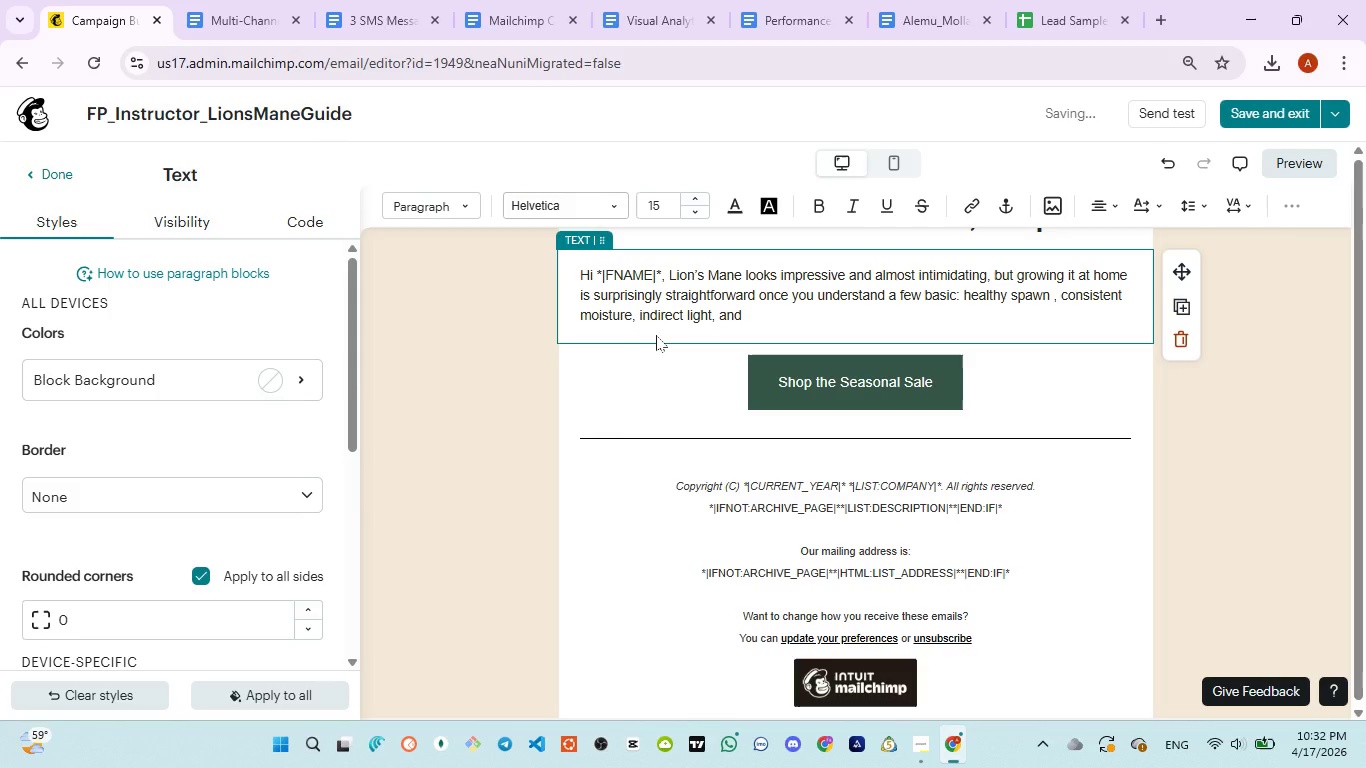 
left_click([336, 23])
 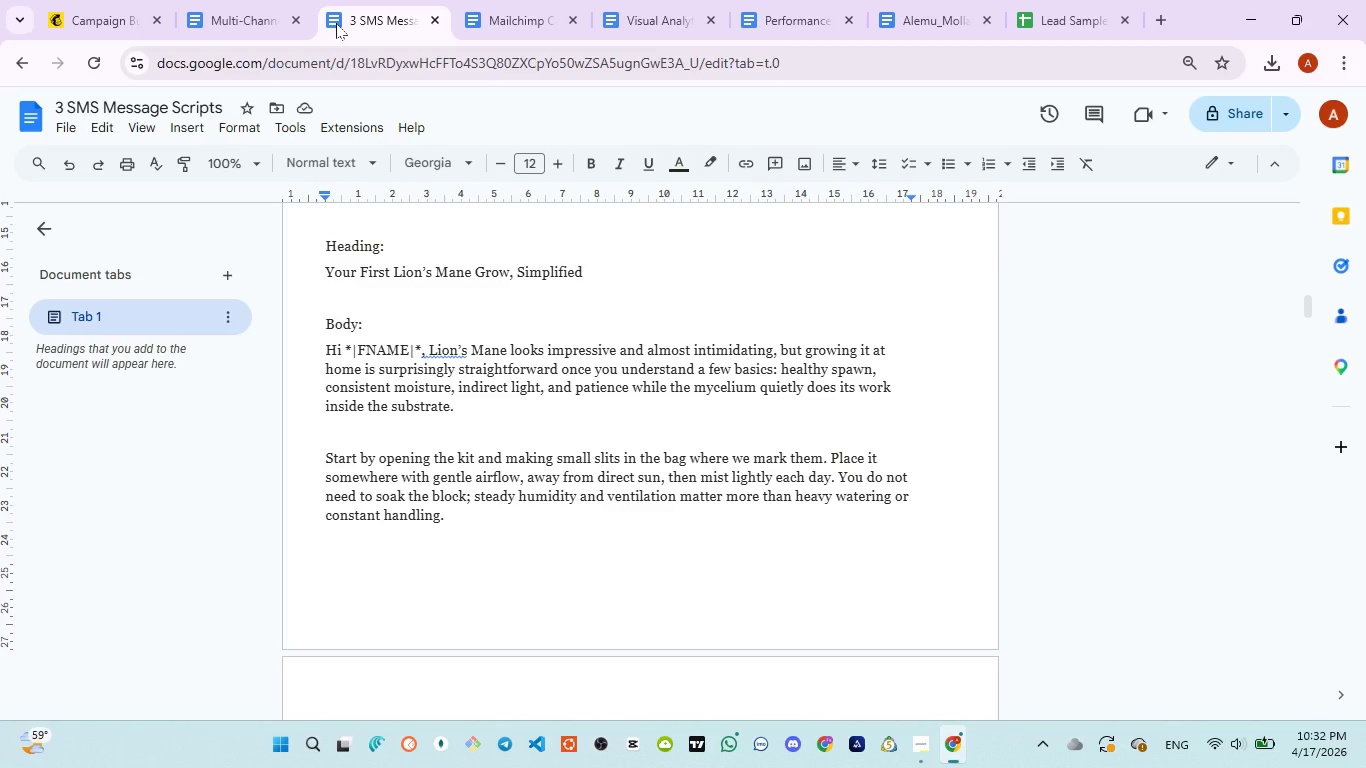 
wait(5.02)
 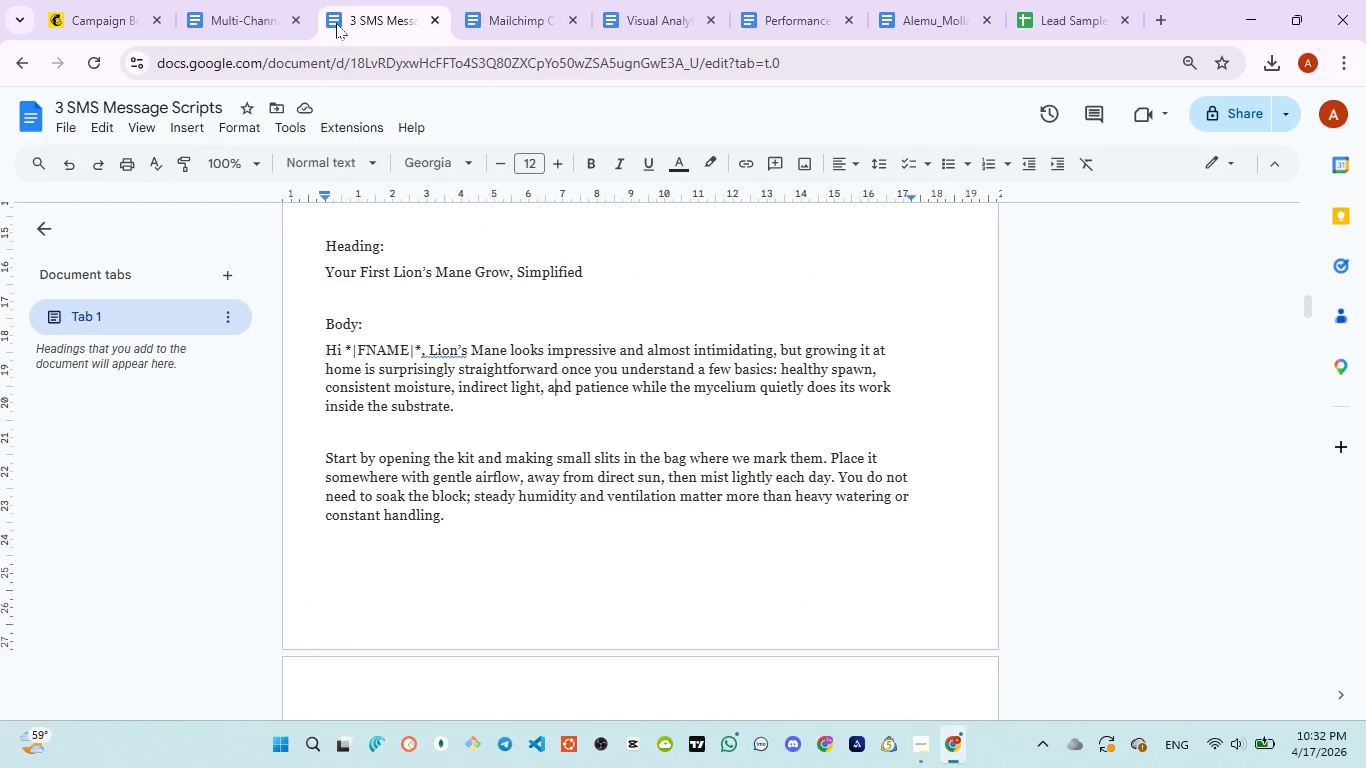 
left_click([77, 28])
 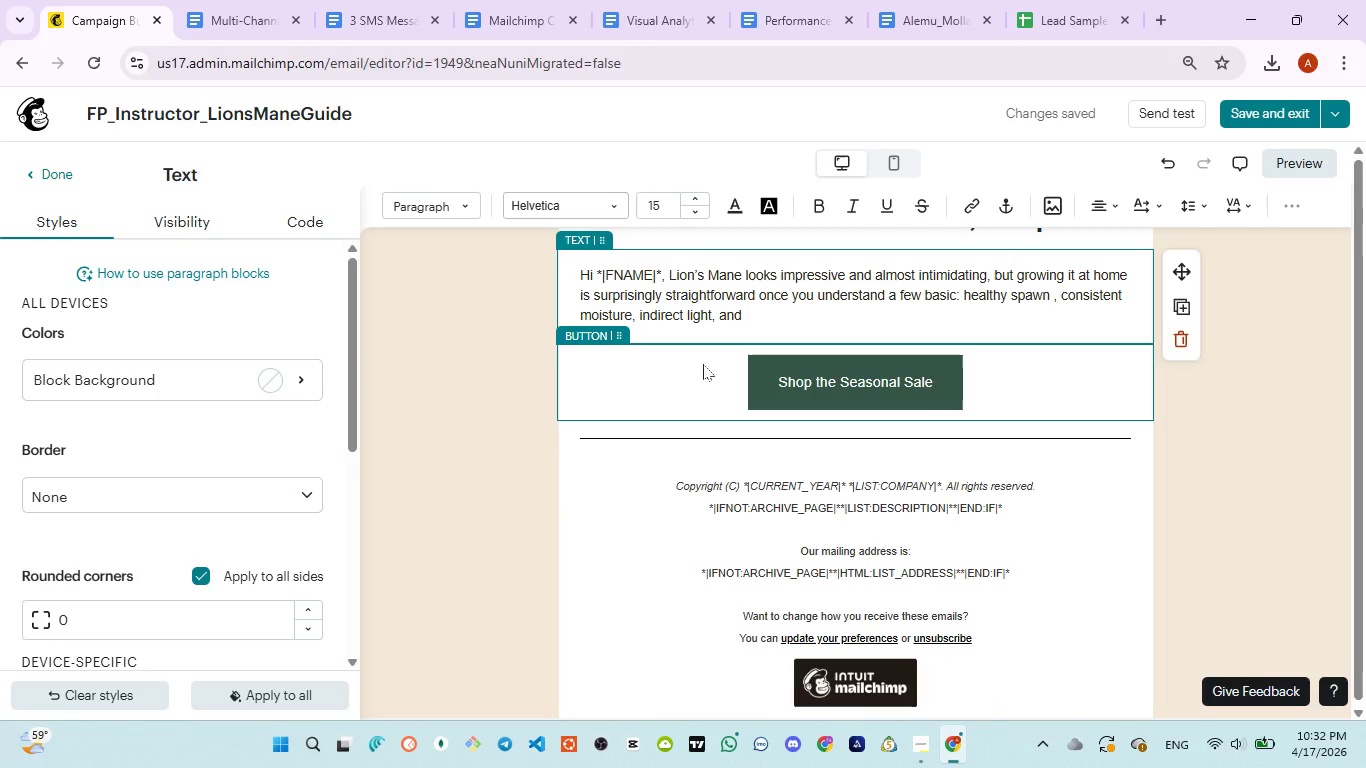 
type(pait)
 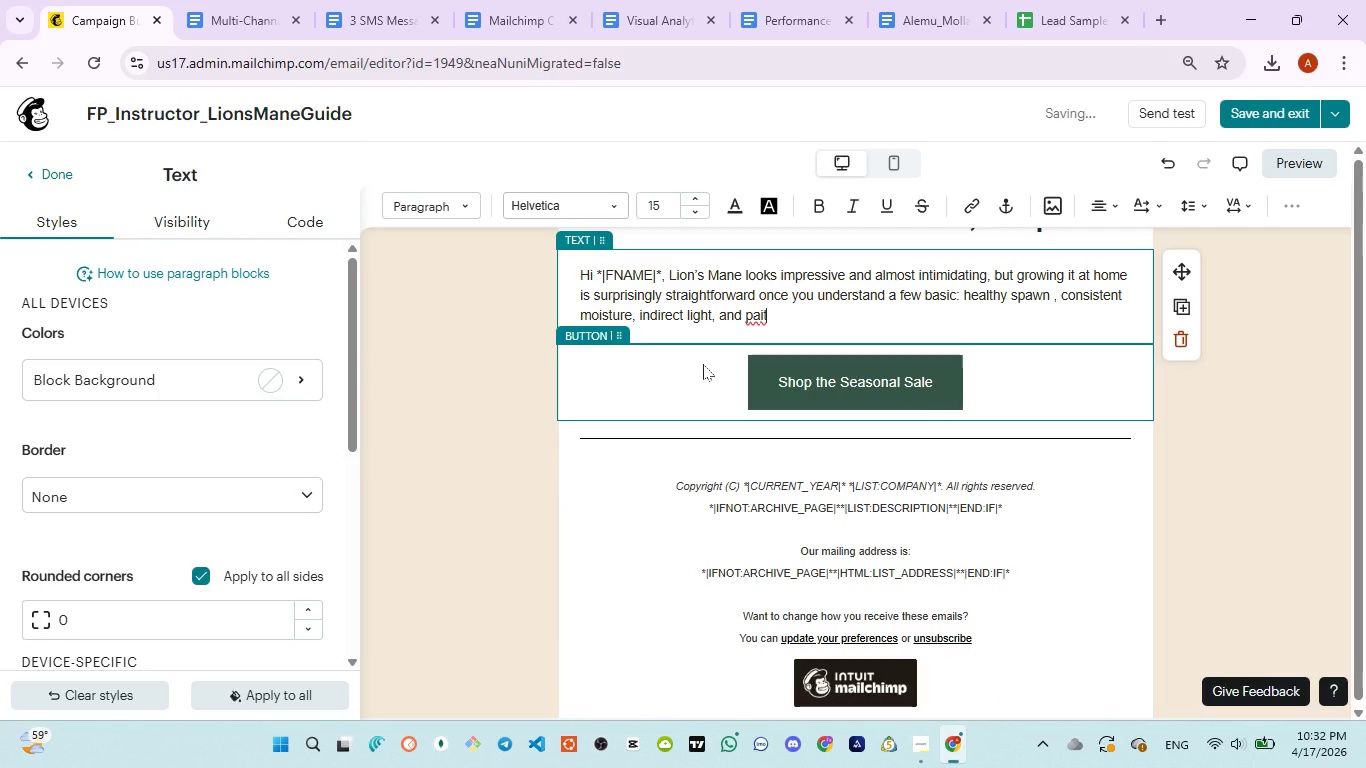 
type(ence)
key(Backspace)
key(Backspace)
key(Backspace)
key(Backspace)
type(ience while mye)
key(Backspace)
type(celium )
 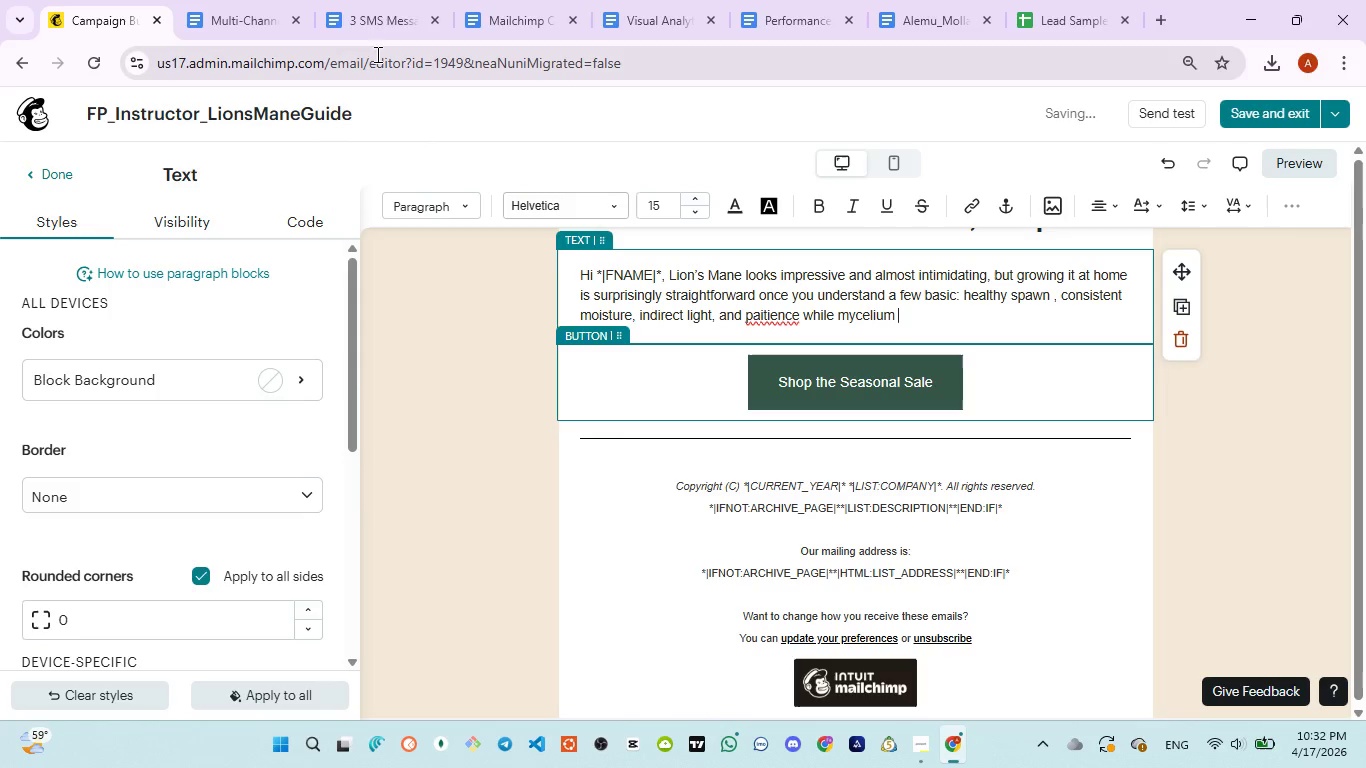 
left_click([372, 22])
 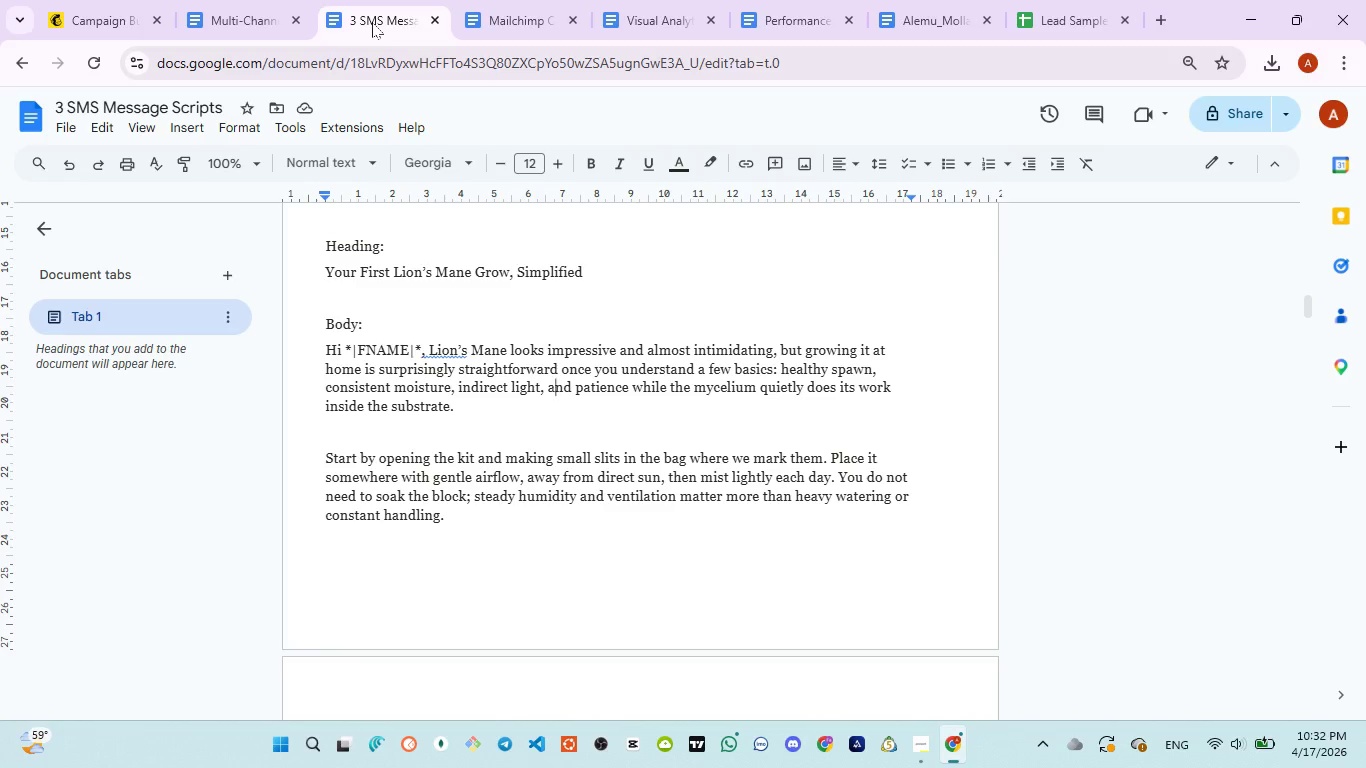 
wait(8.05)
 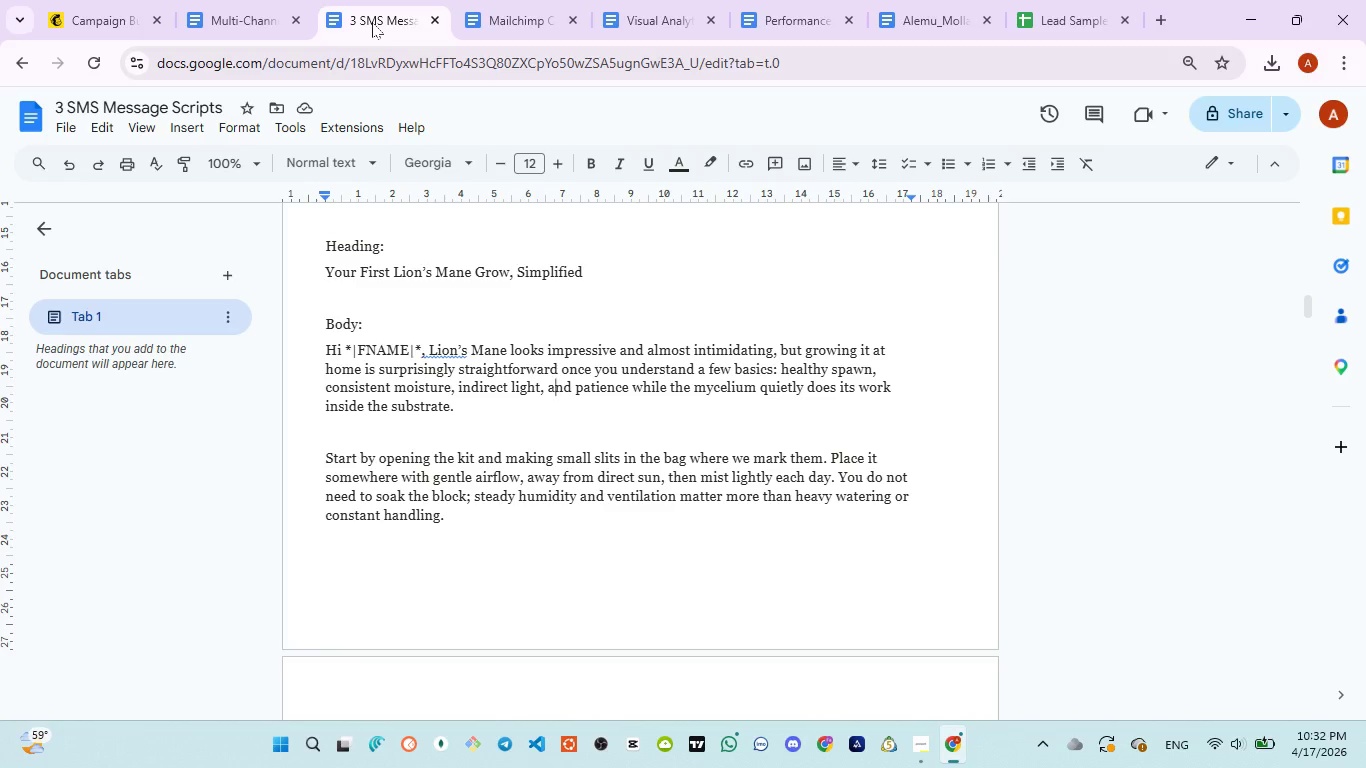 
left_click([112, 26])
 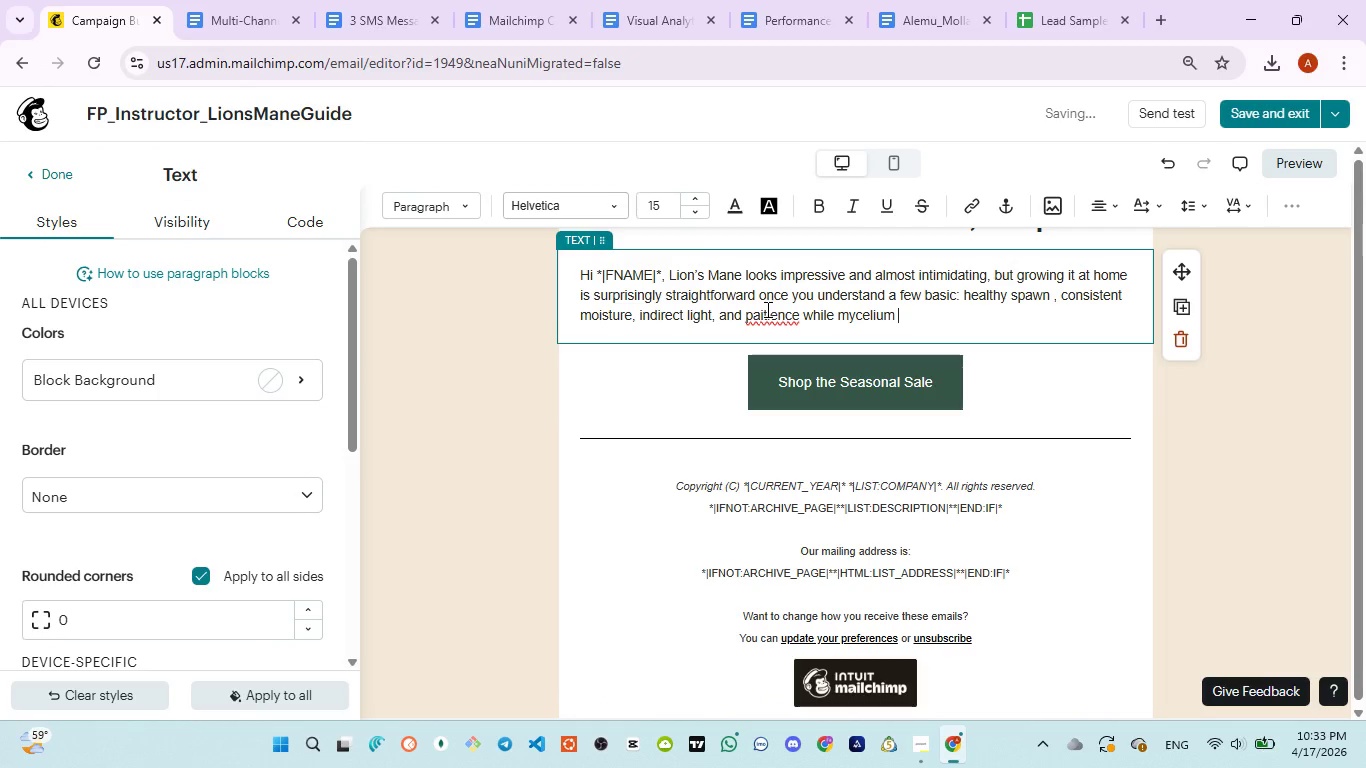 
double_click([766, 309])
 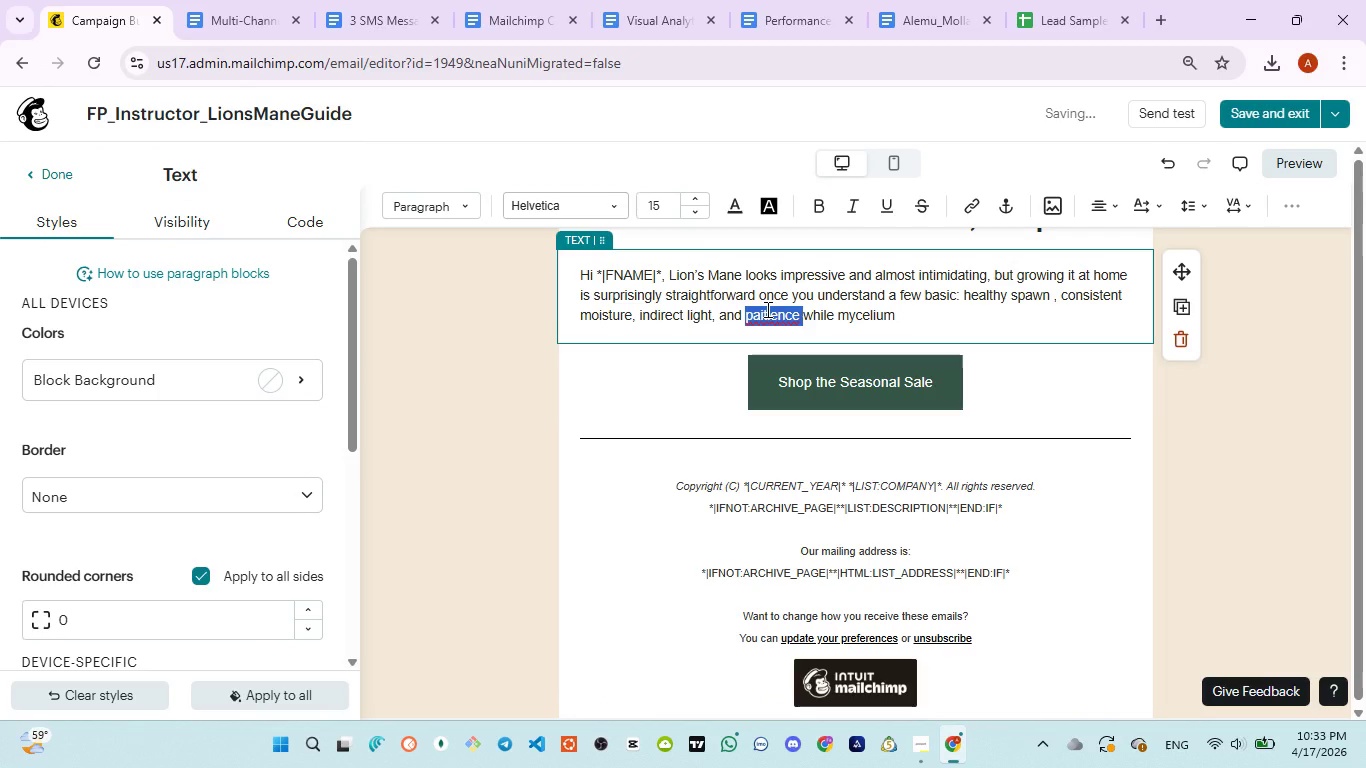 
type(patience )
 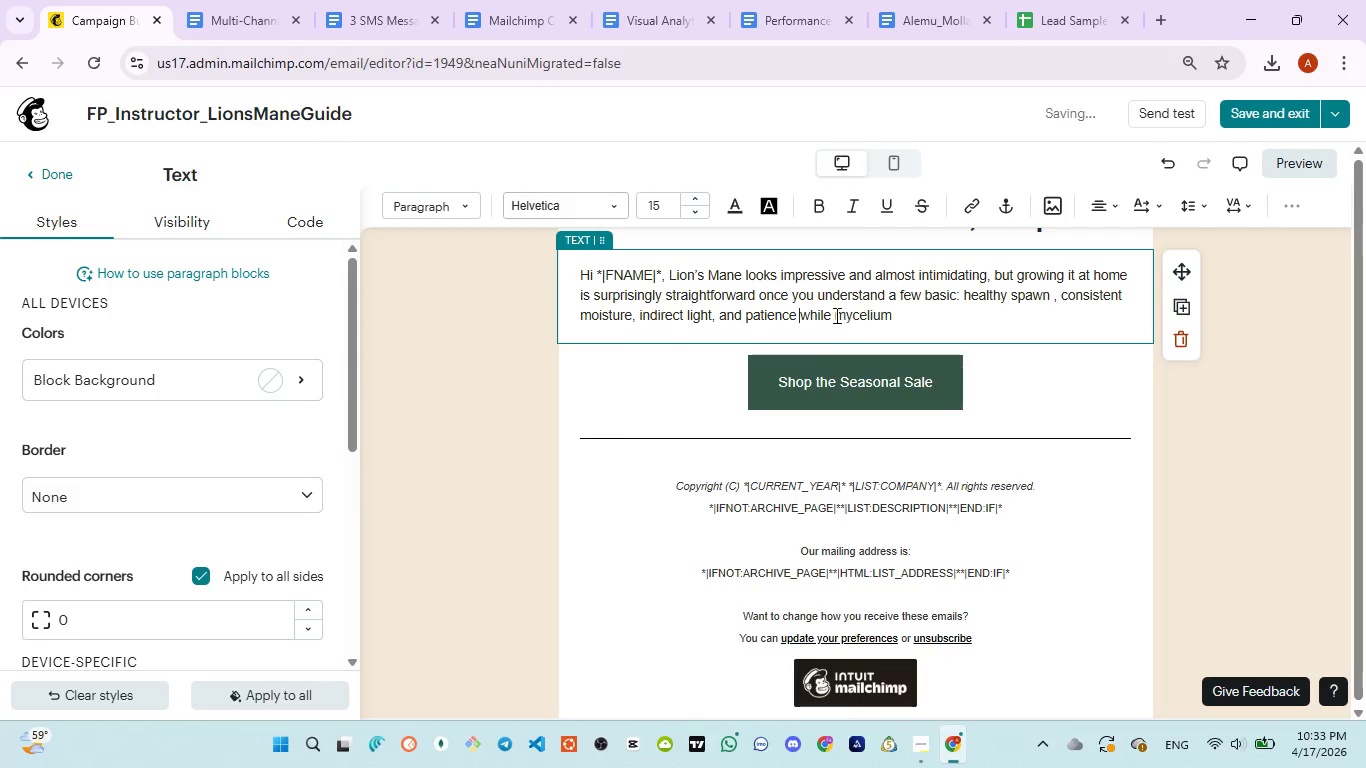 
left_click([829, 304])
 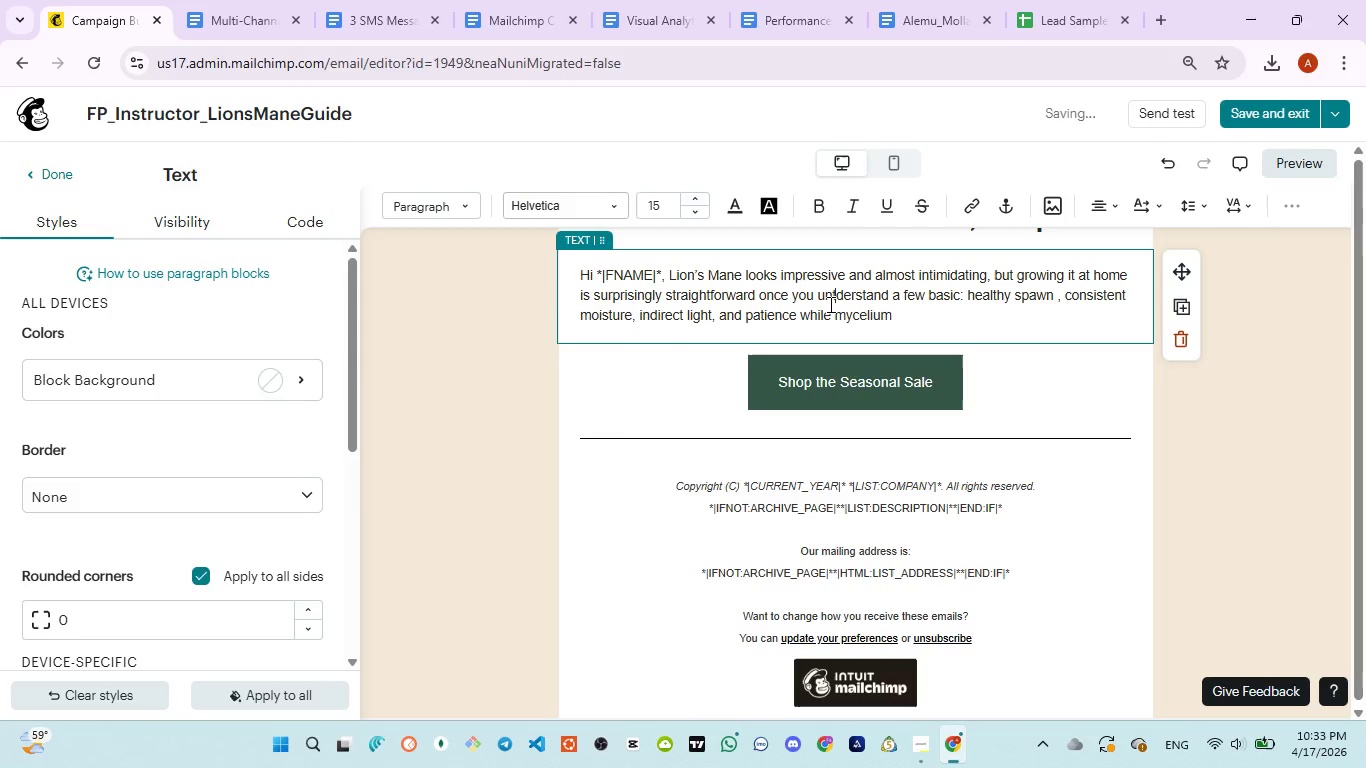 
type(the )
 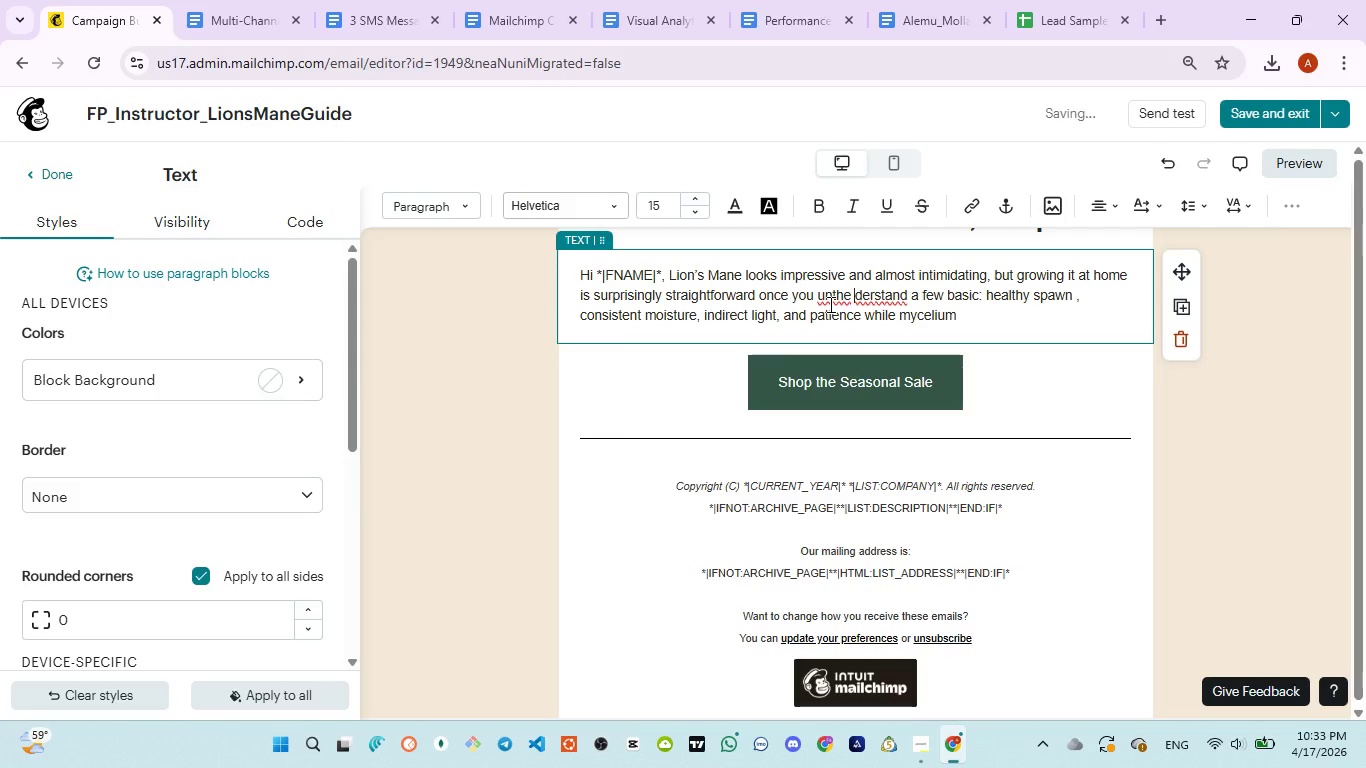 
key(Control+Z)
 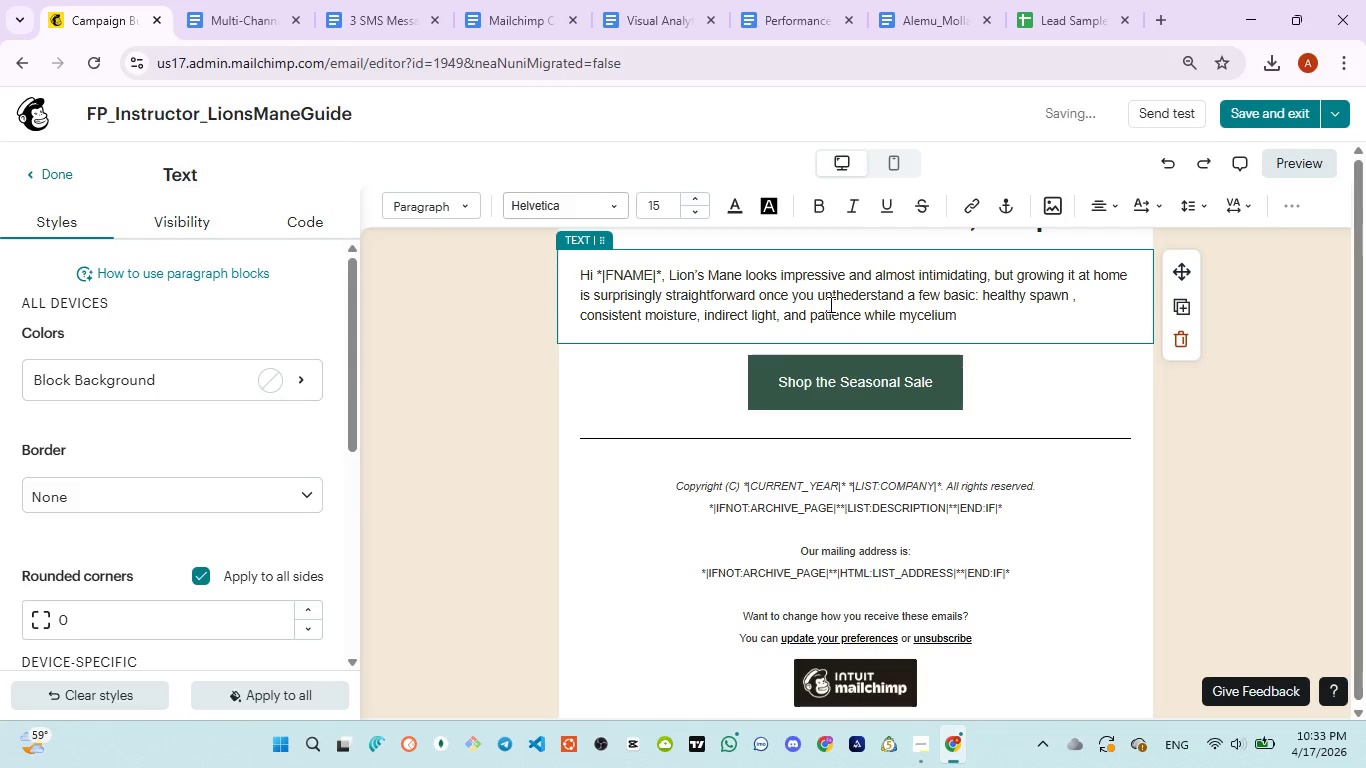 
key(Control+Z)
 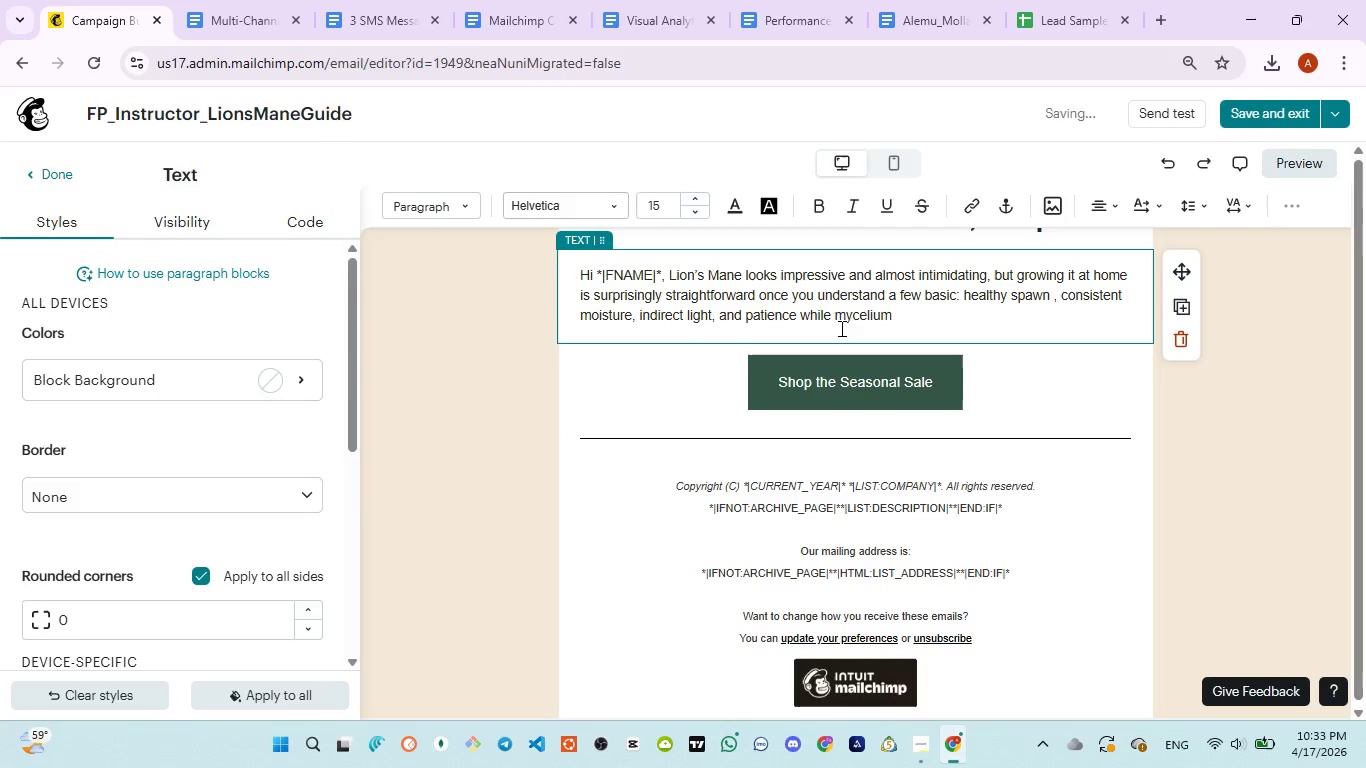 
type(the )
key(Backspace)
key(Backspace)
key(Backspace)
key(Backspace)
key(Backspace)
type( )
 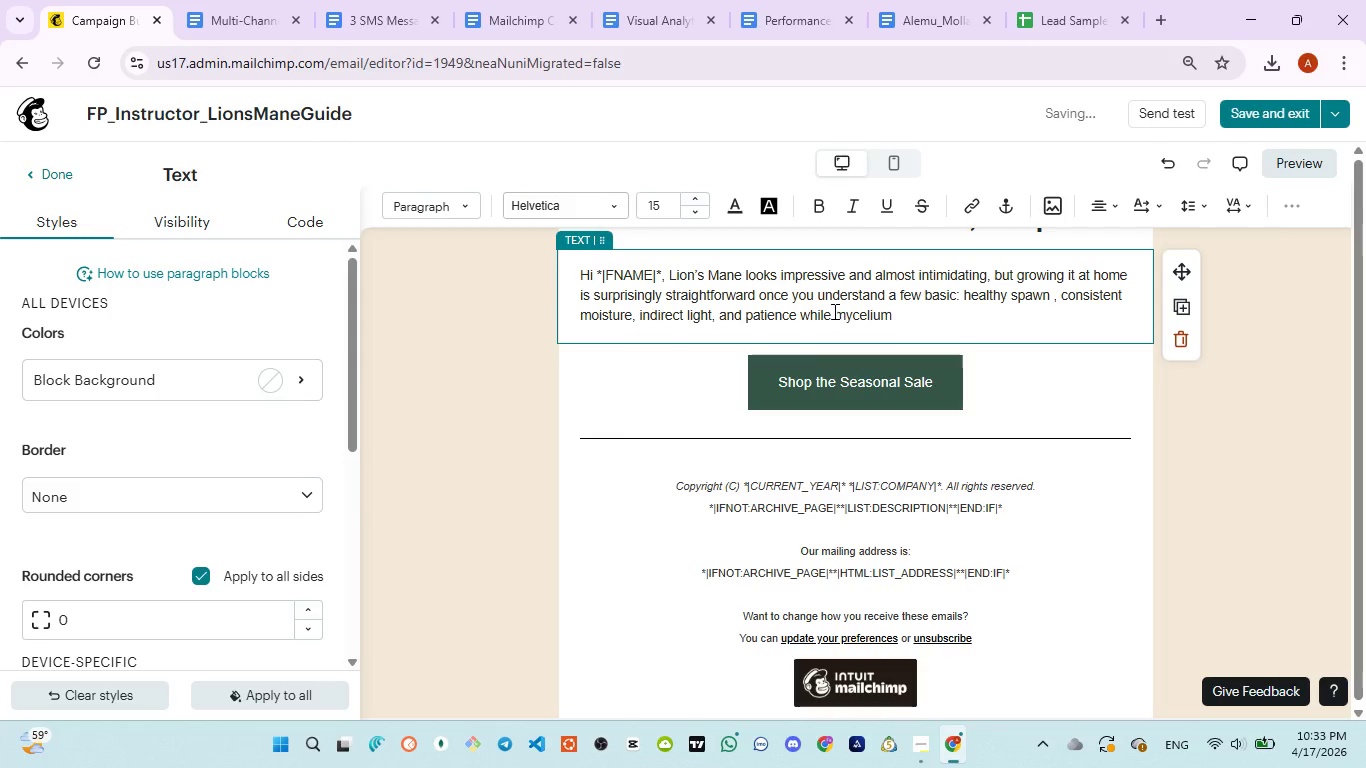 
left_click([833, 311])
 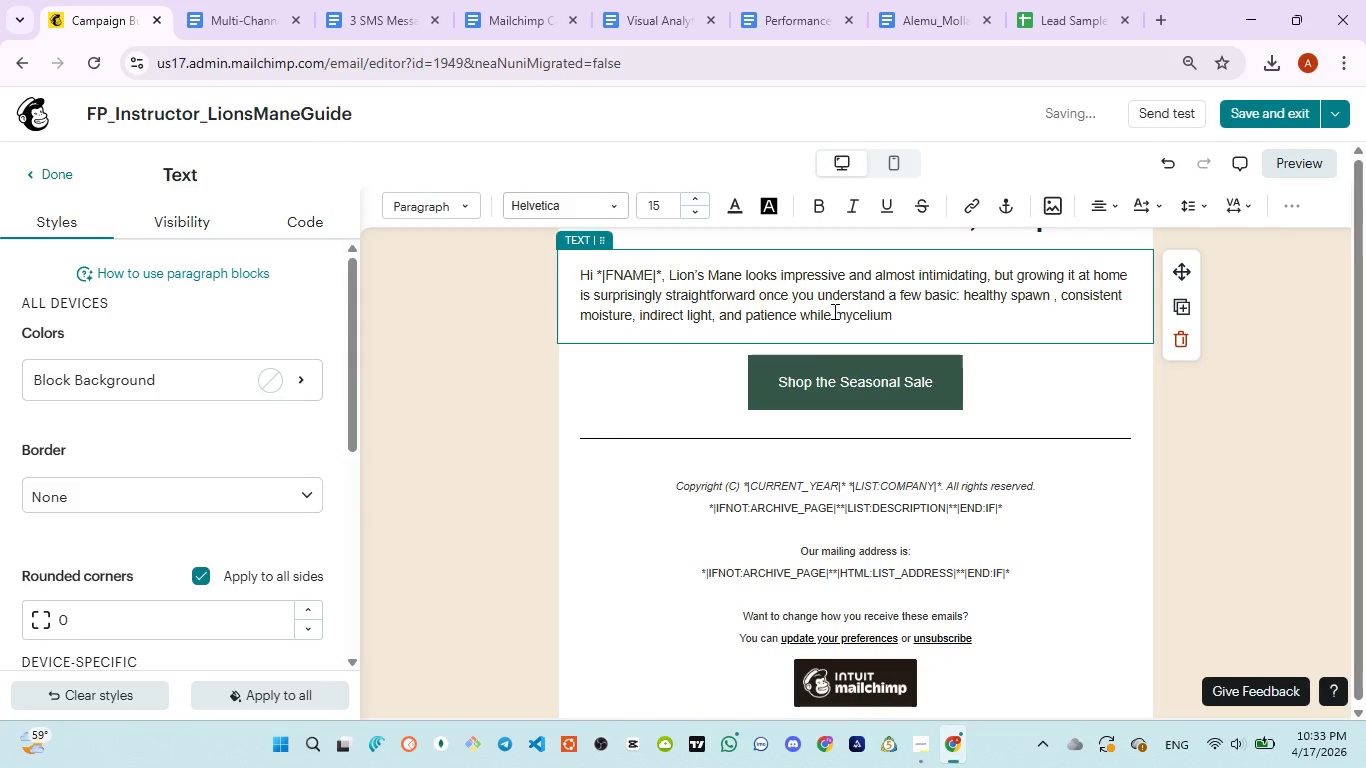 
type(the )
 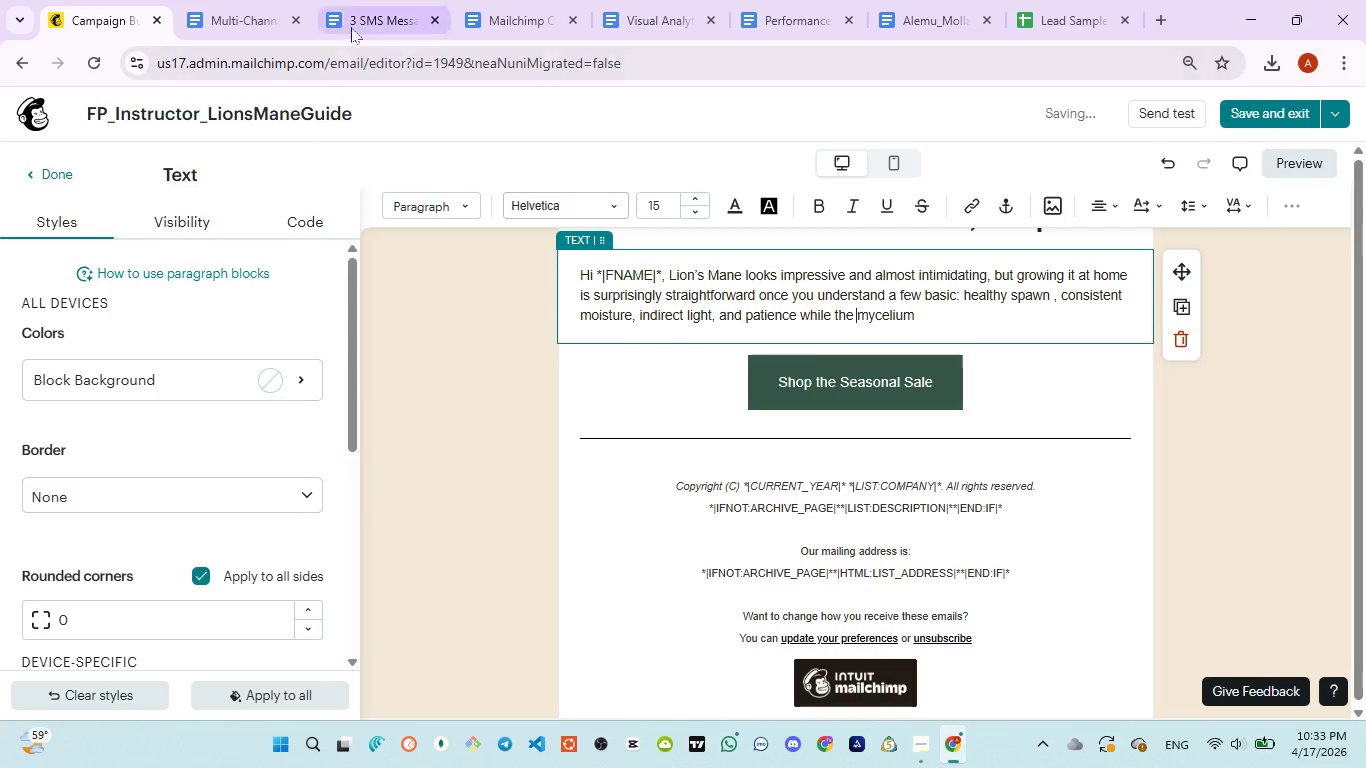 
left_click([351, 10])
 